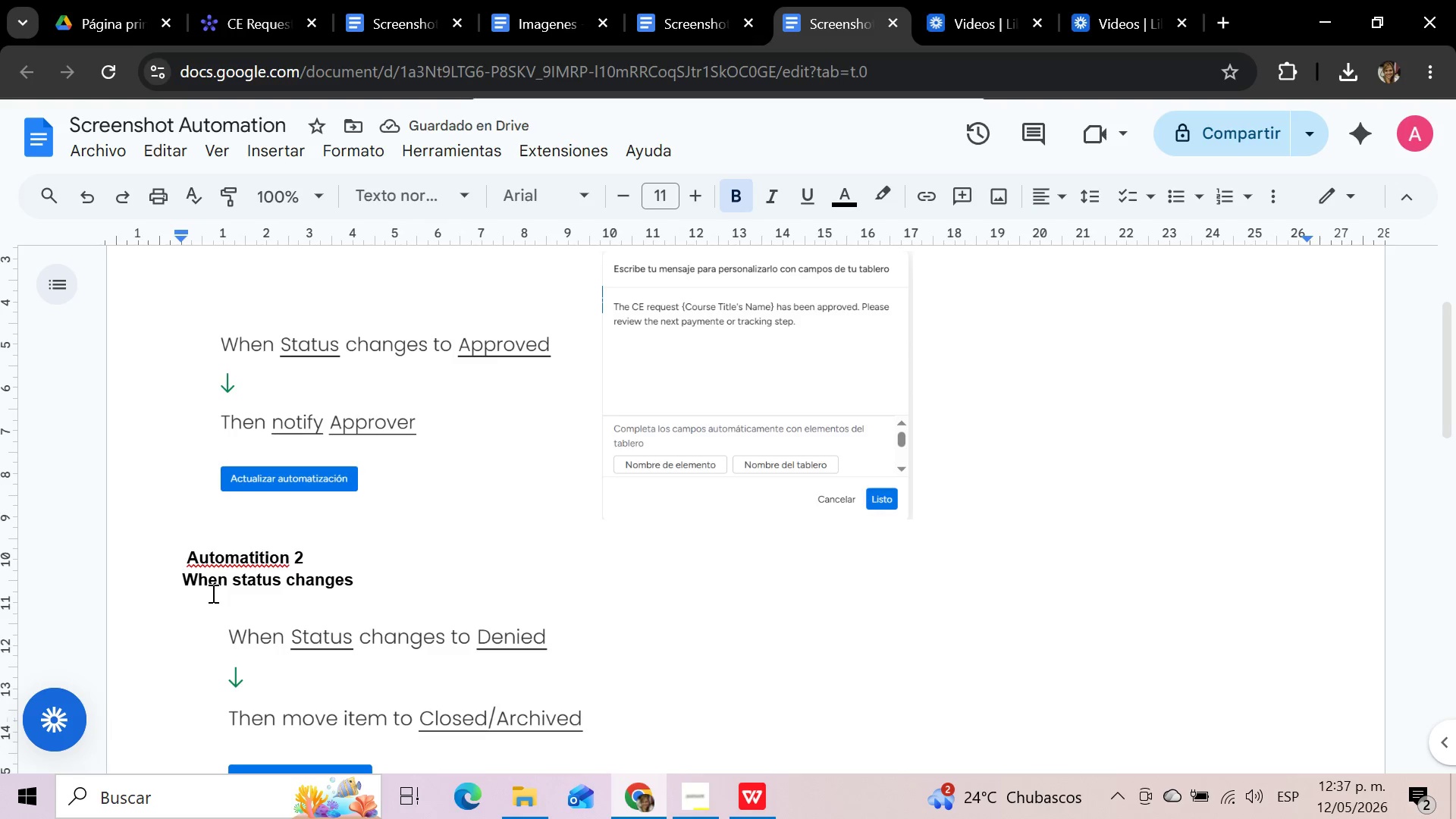 
type(to Denied... move item to closes)
key(Backspace)
type(d&archived)
 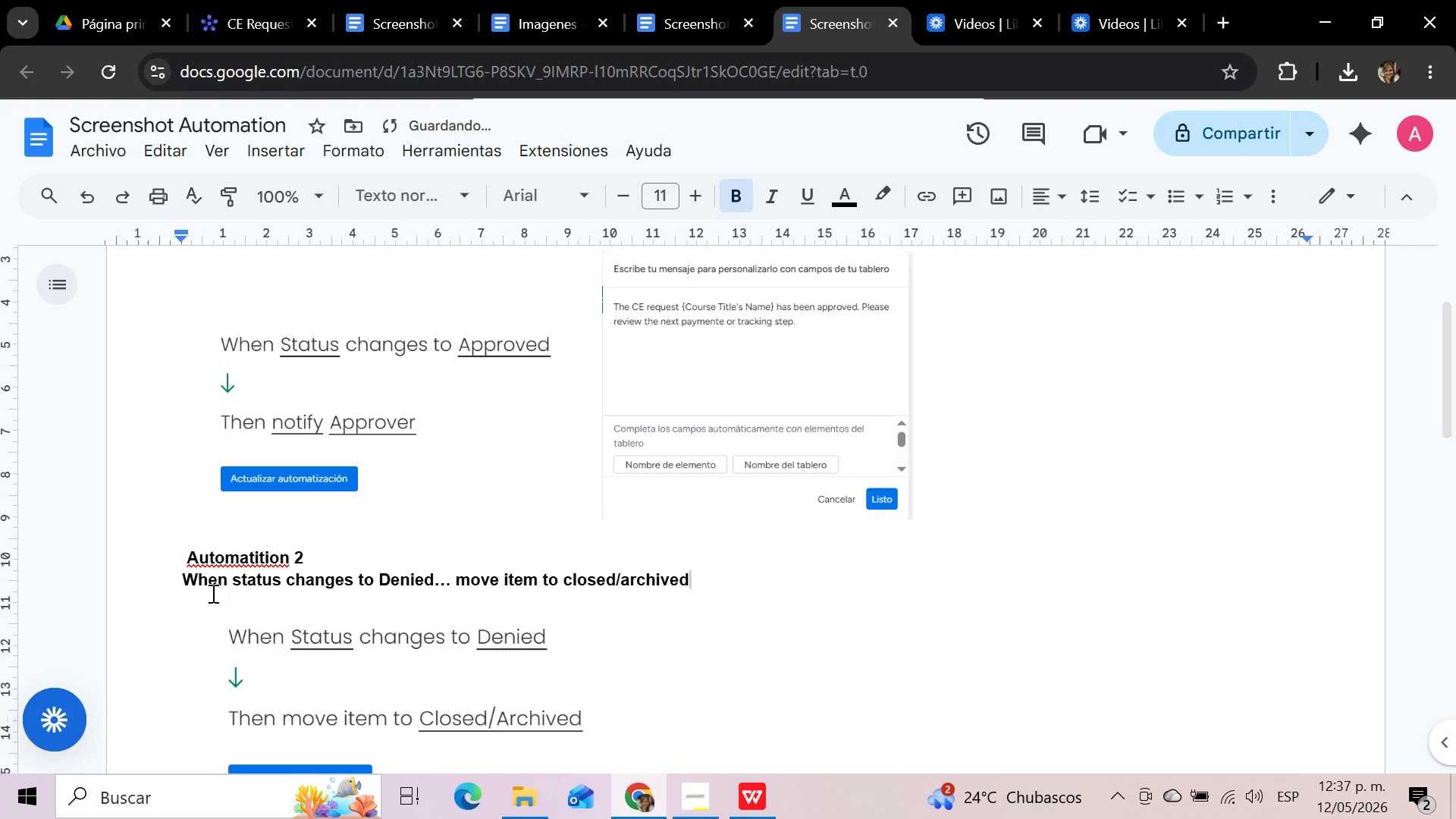 
left_click([742, 682])
 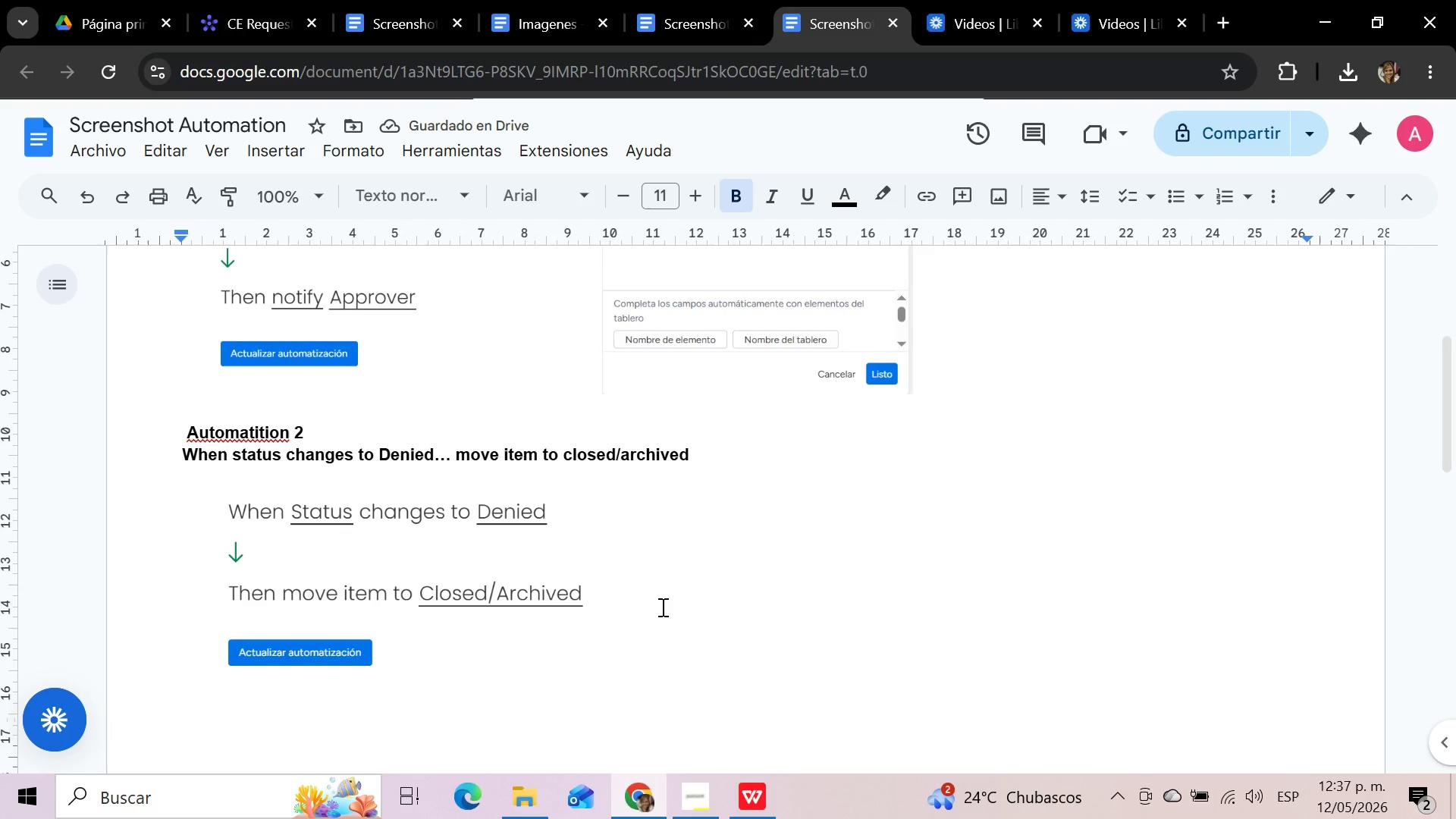 
left_click([554, 576])
 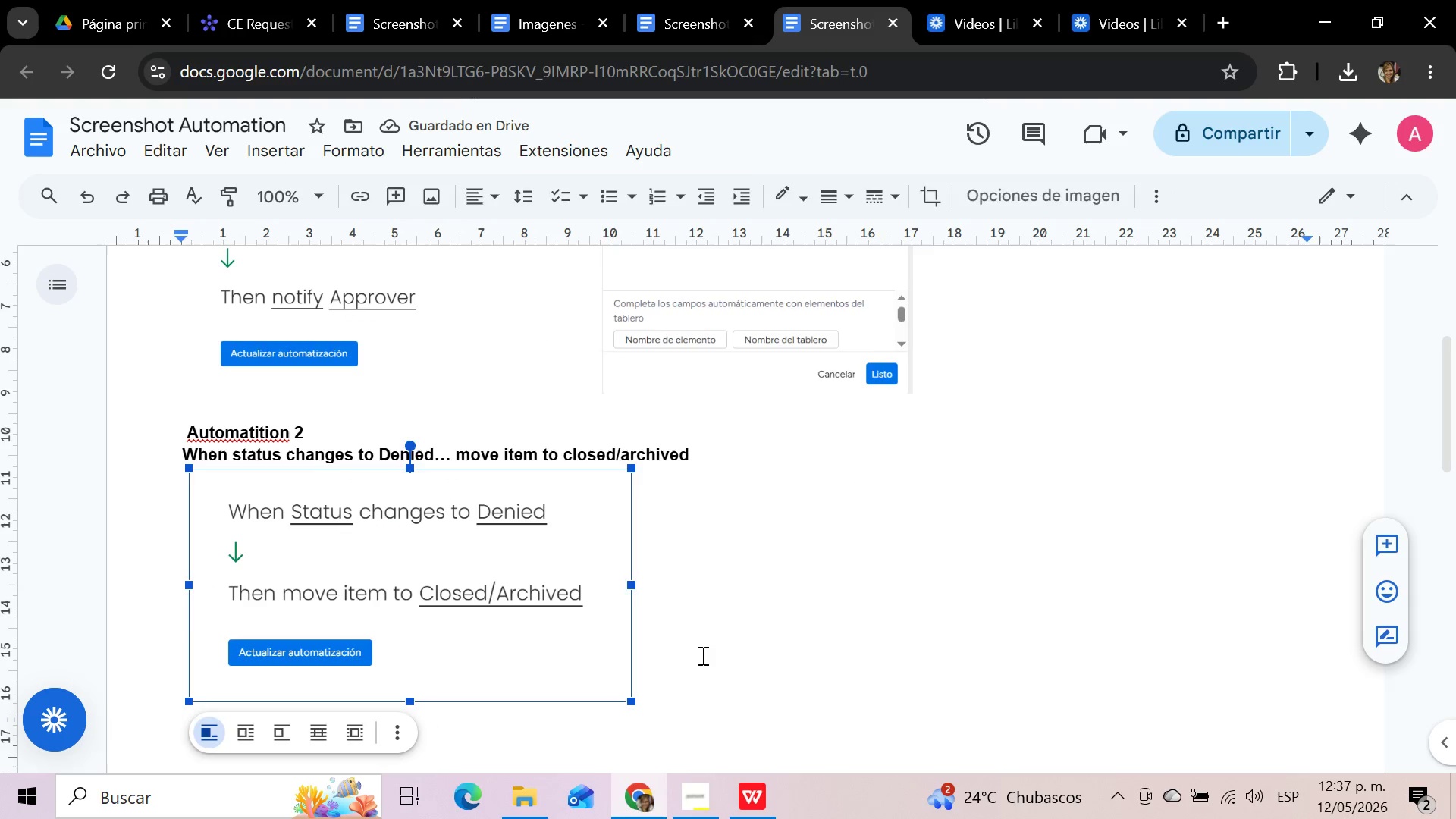 
left_click([705, 662])
 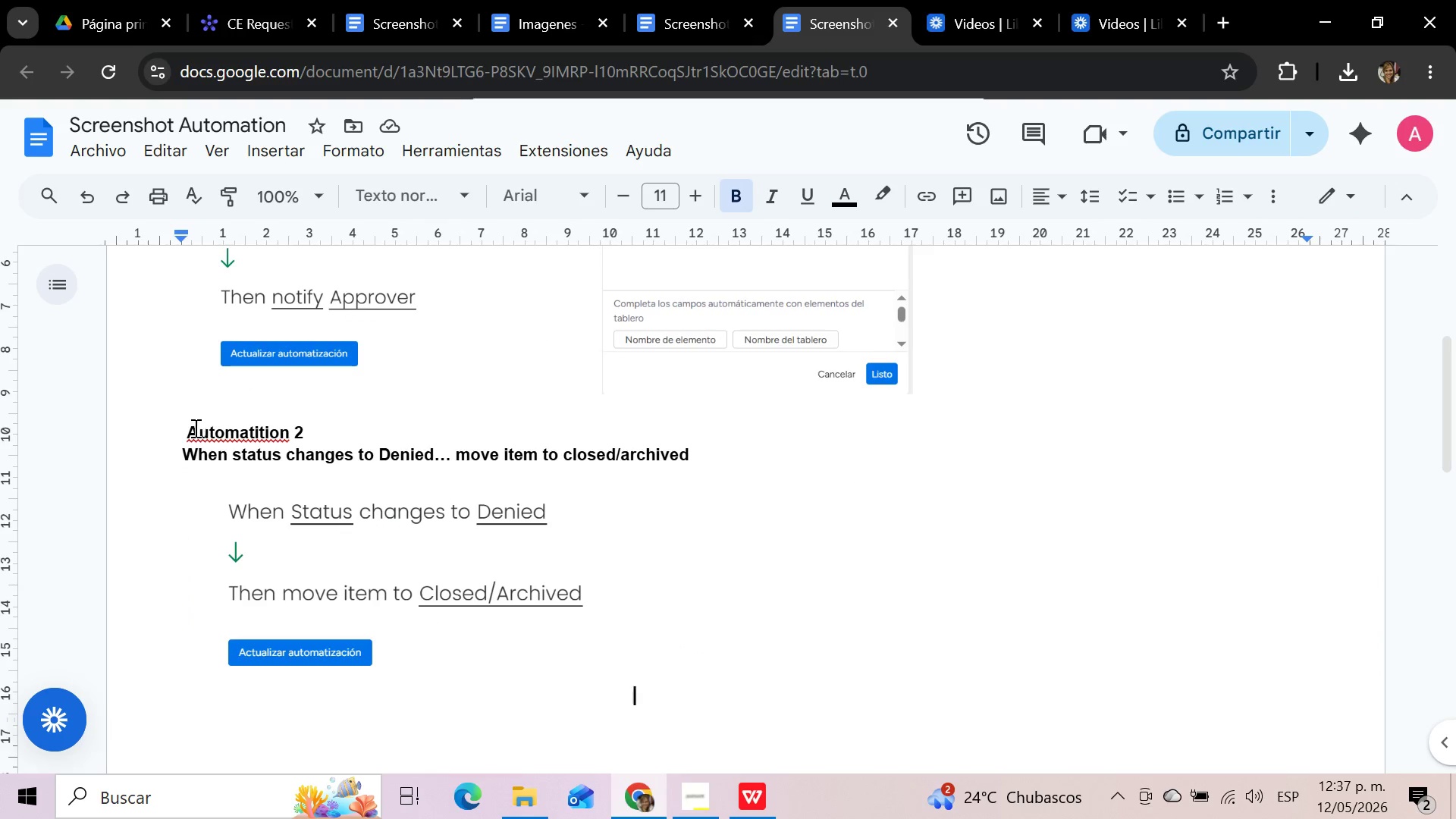 
left_click_drag(start_coordinate=[186, 429], to_coordinate=[322, 435])
 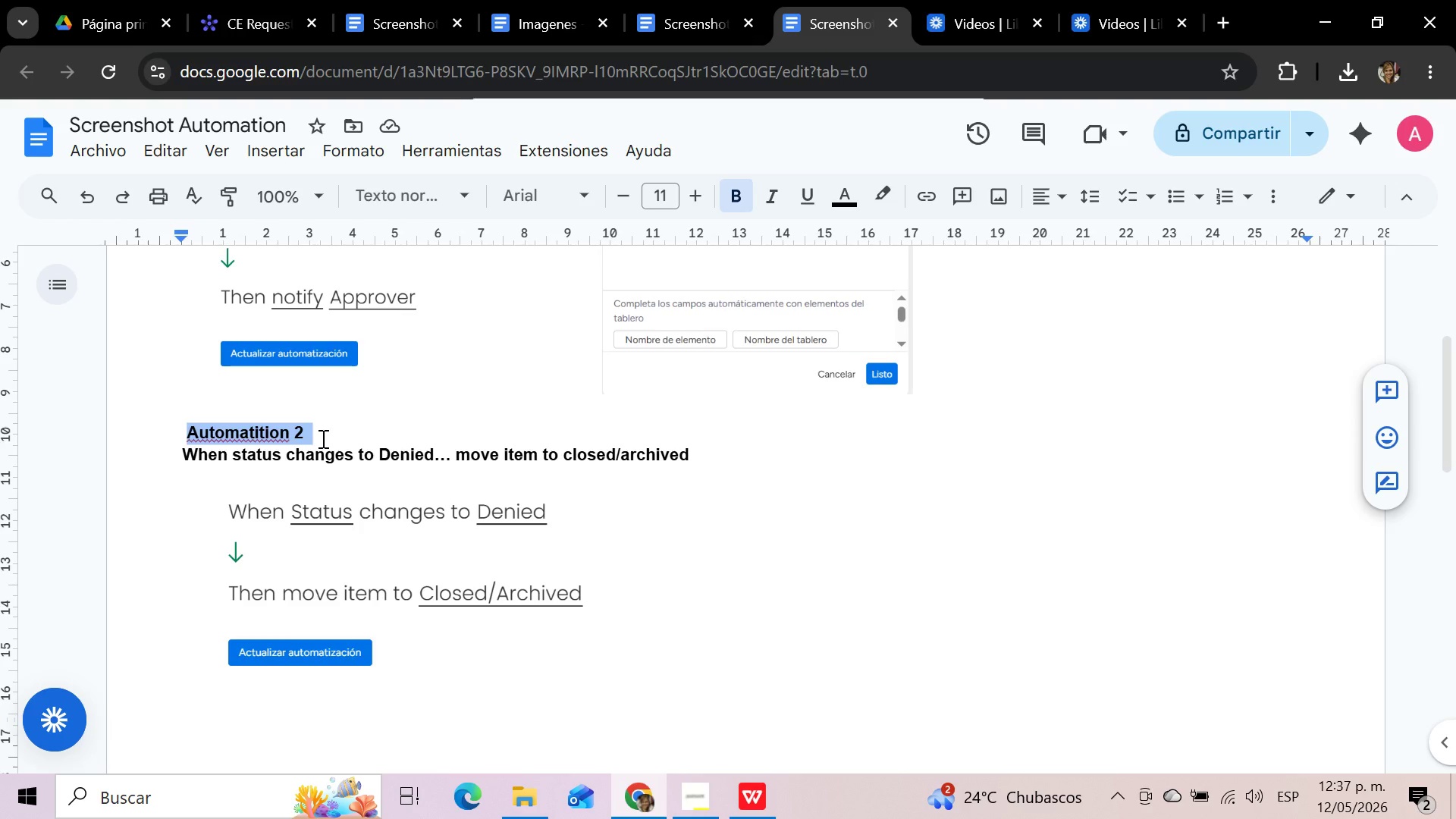 
key(Control+C)
 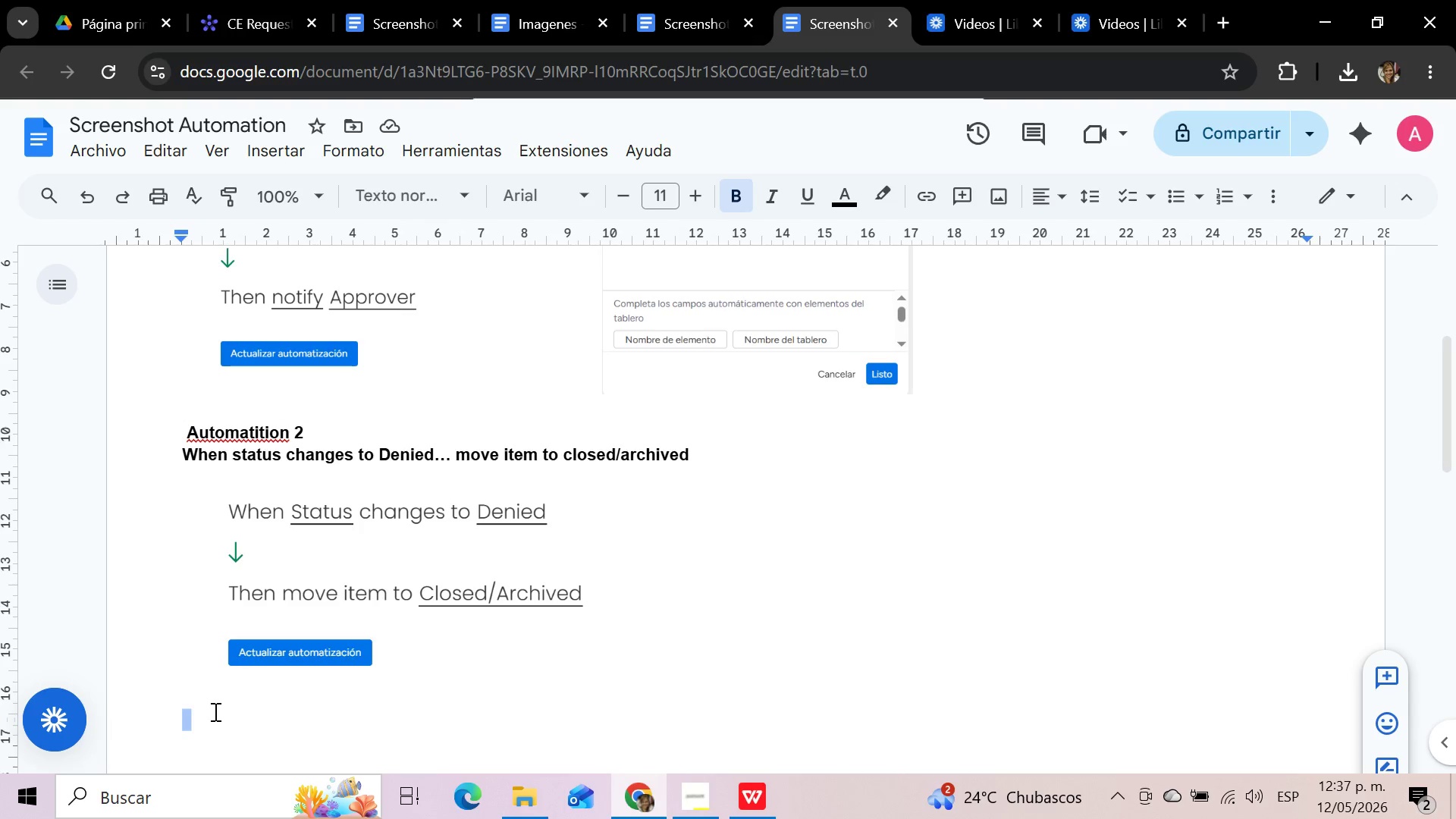 
left_click([214, 711])
 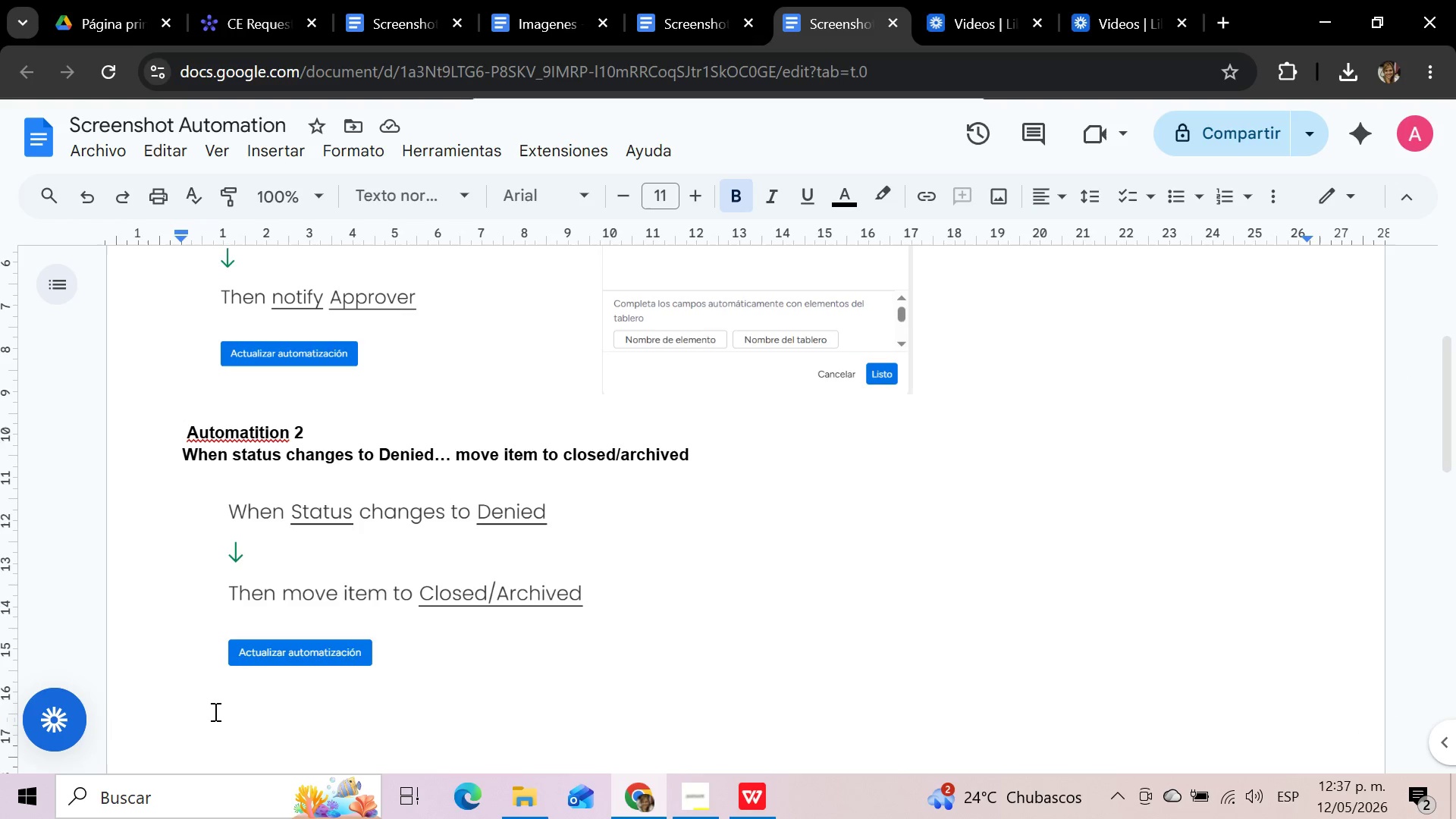 
key(Control+V)
 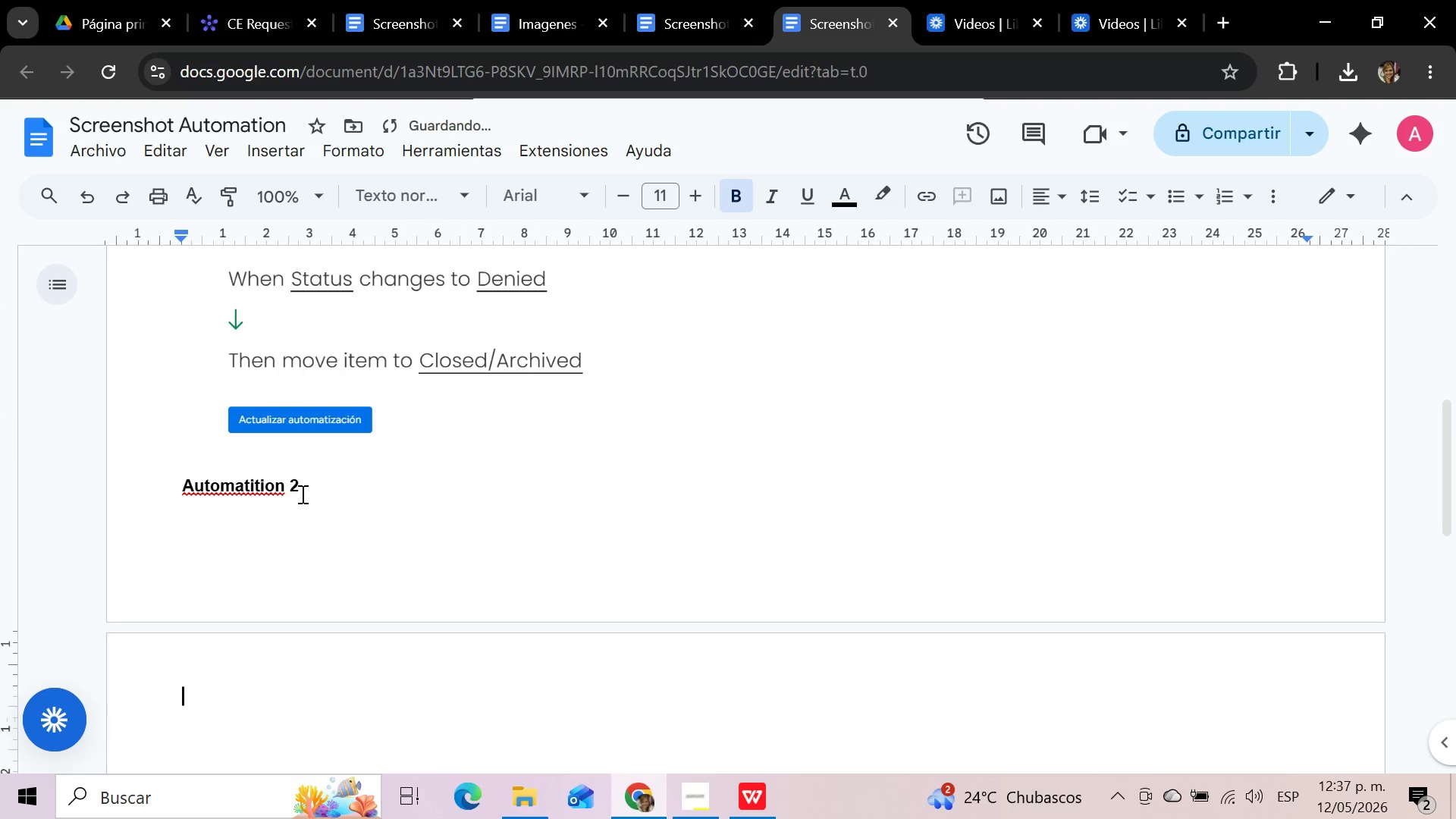 
left_click([306, 488])
 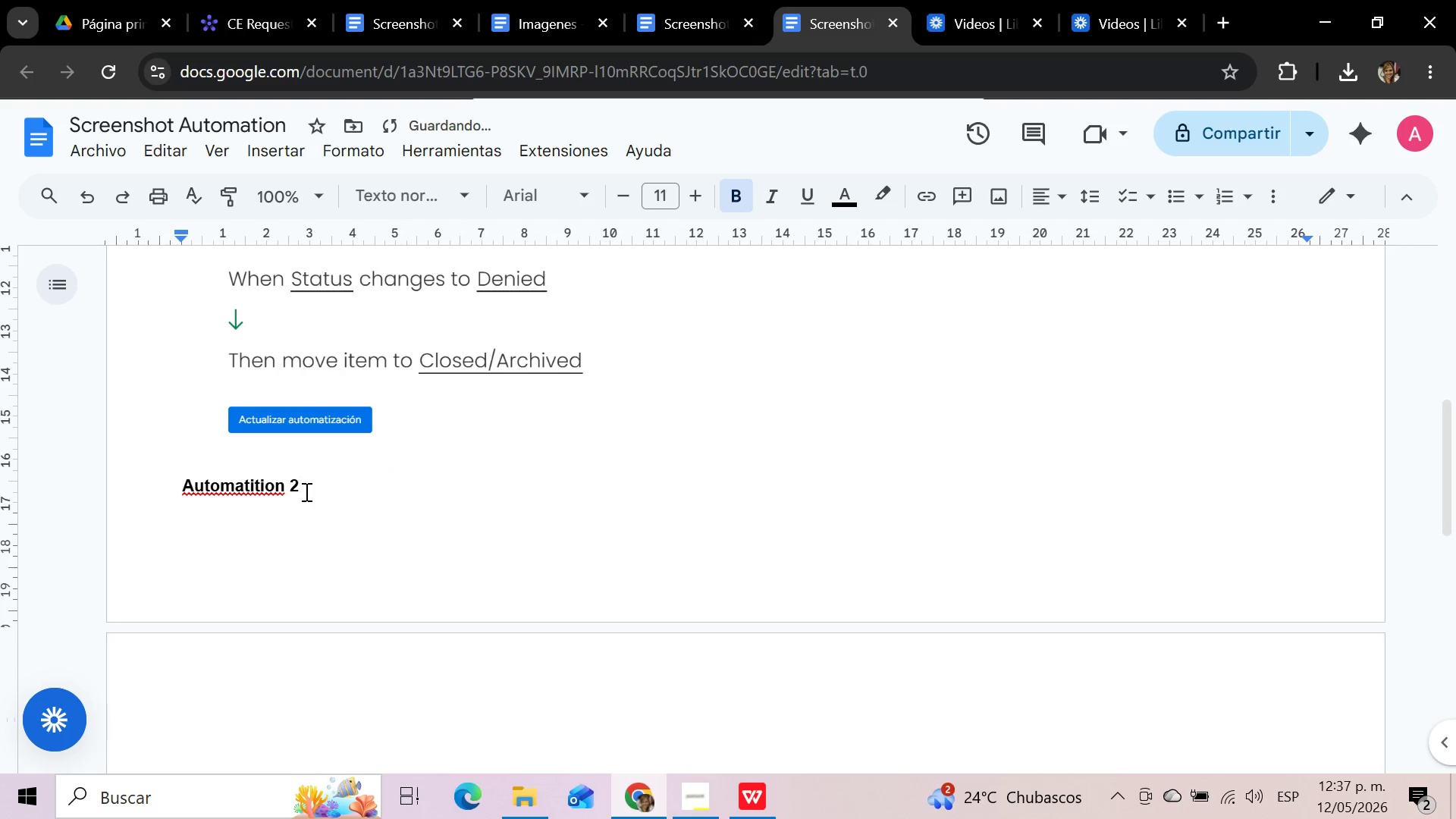 
key(Backspace)
 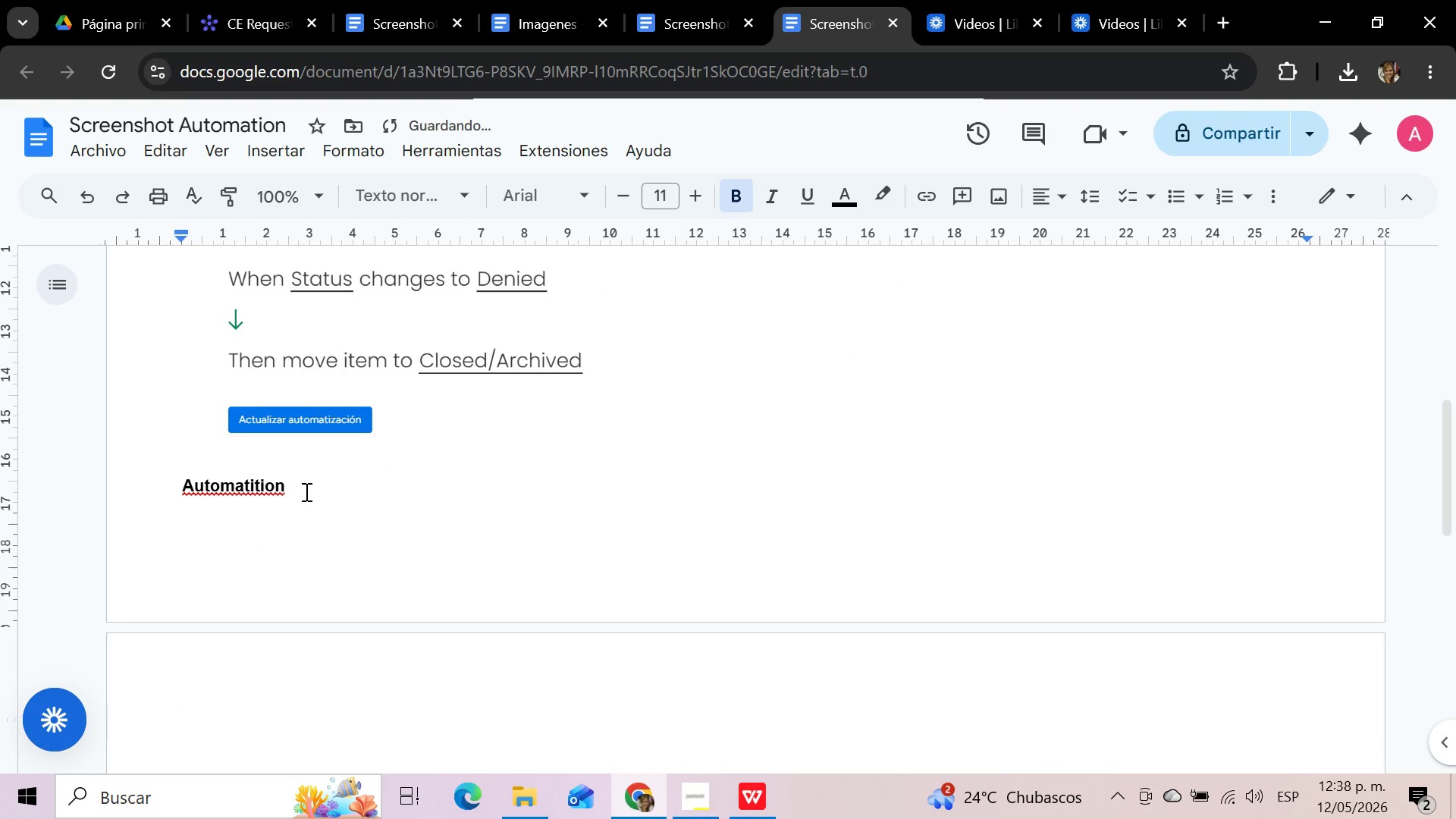 
key(3)
 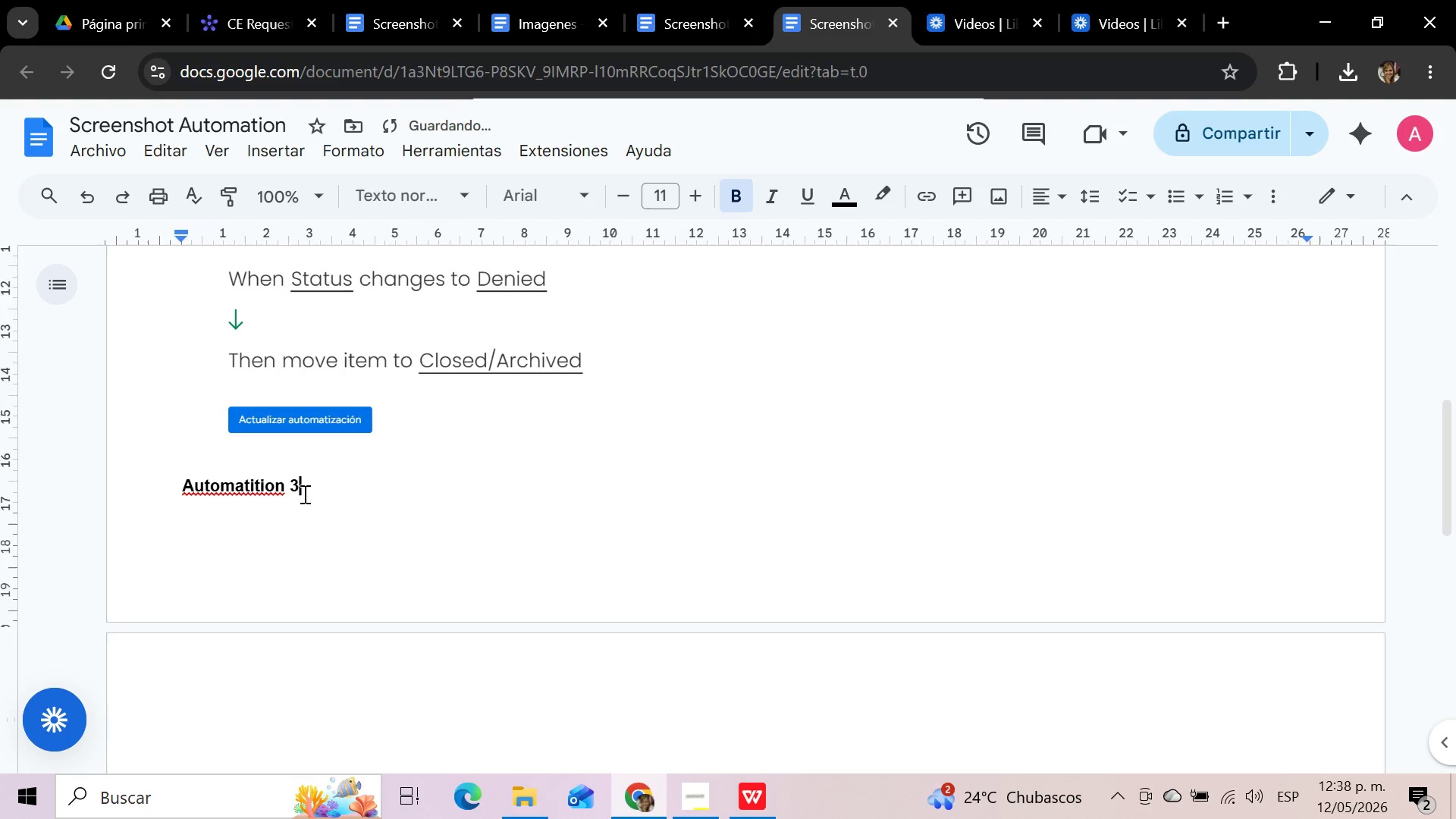 
key(Enter)
 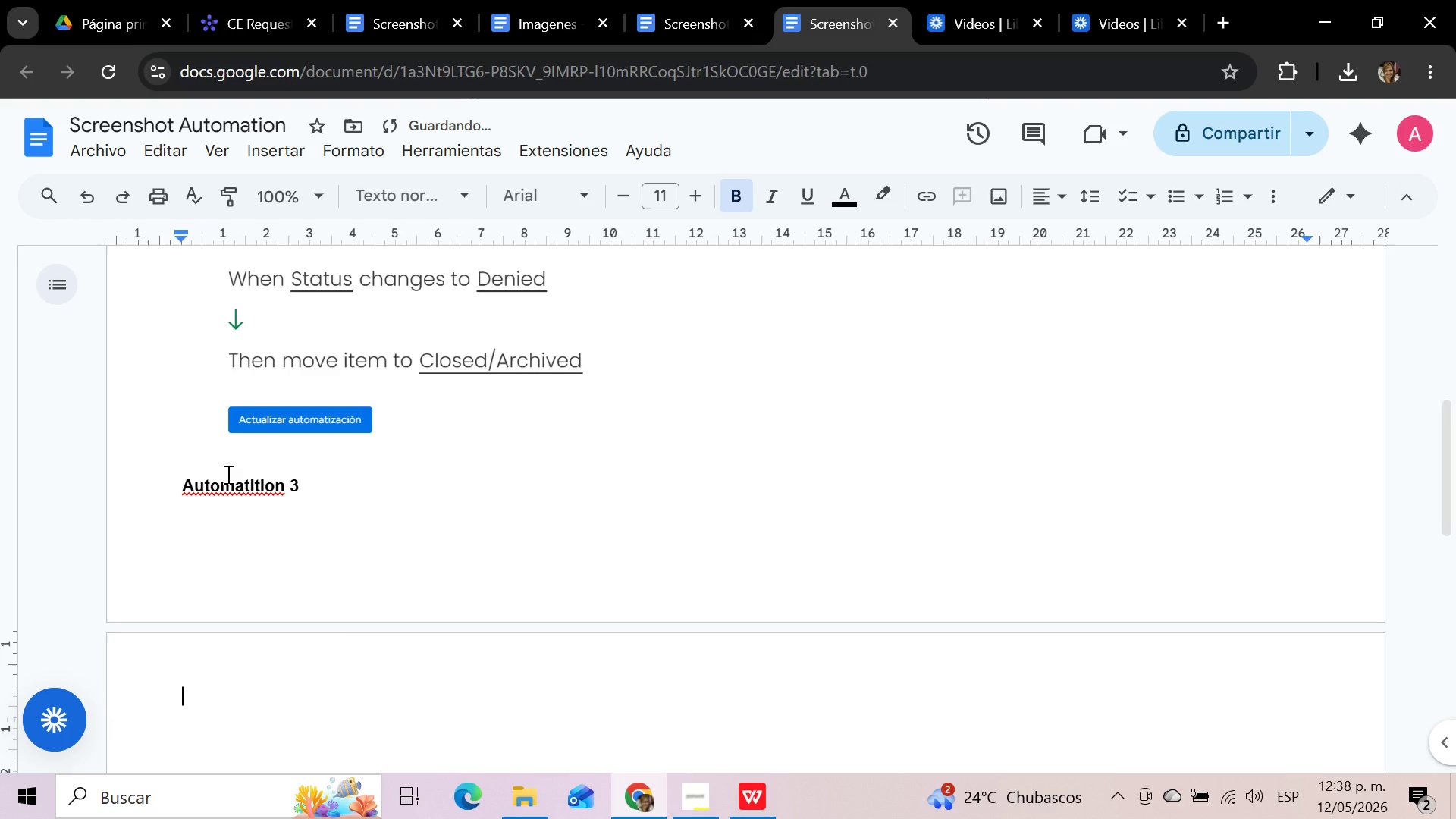 
left_click([179, 488])
 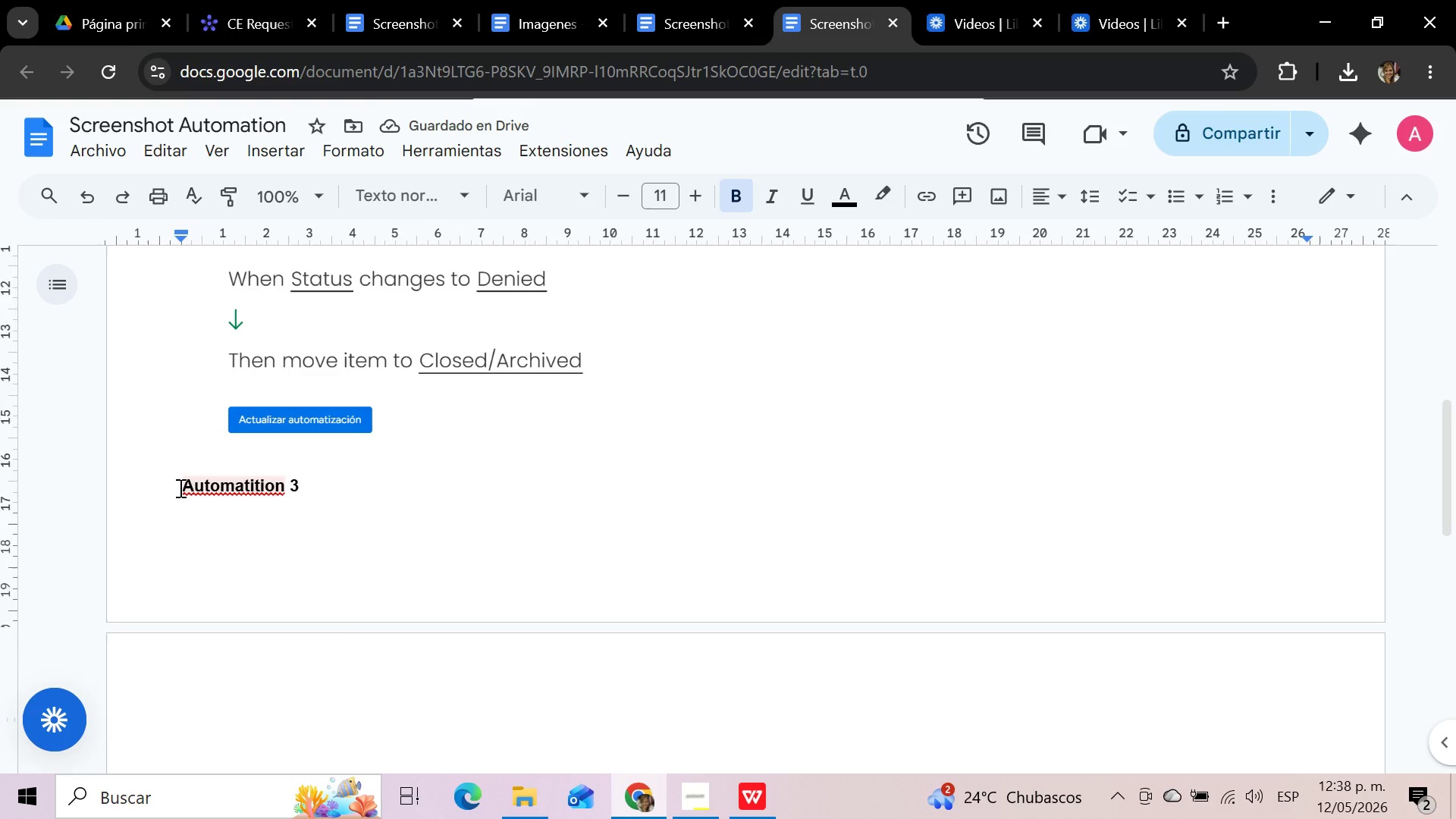 
key(Enter)
 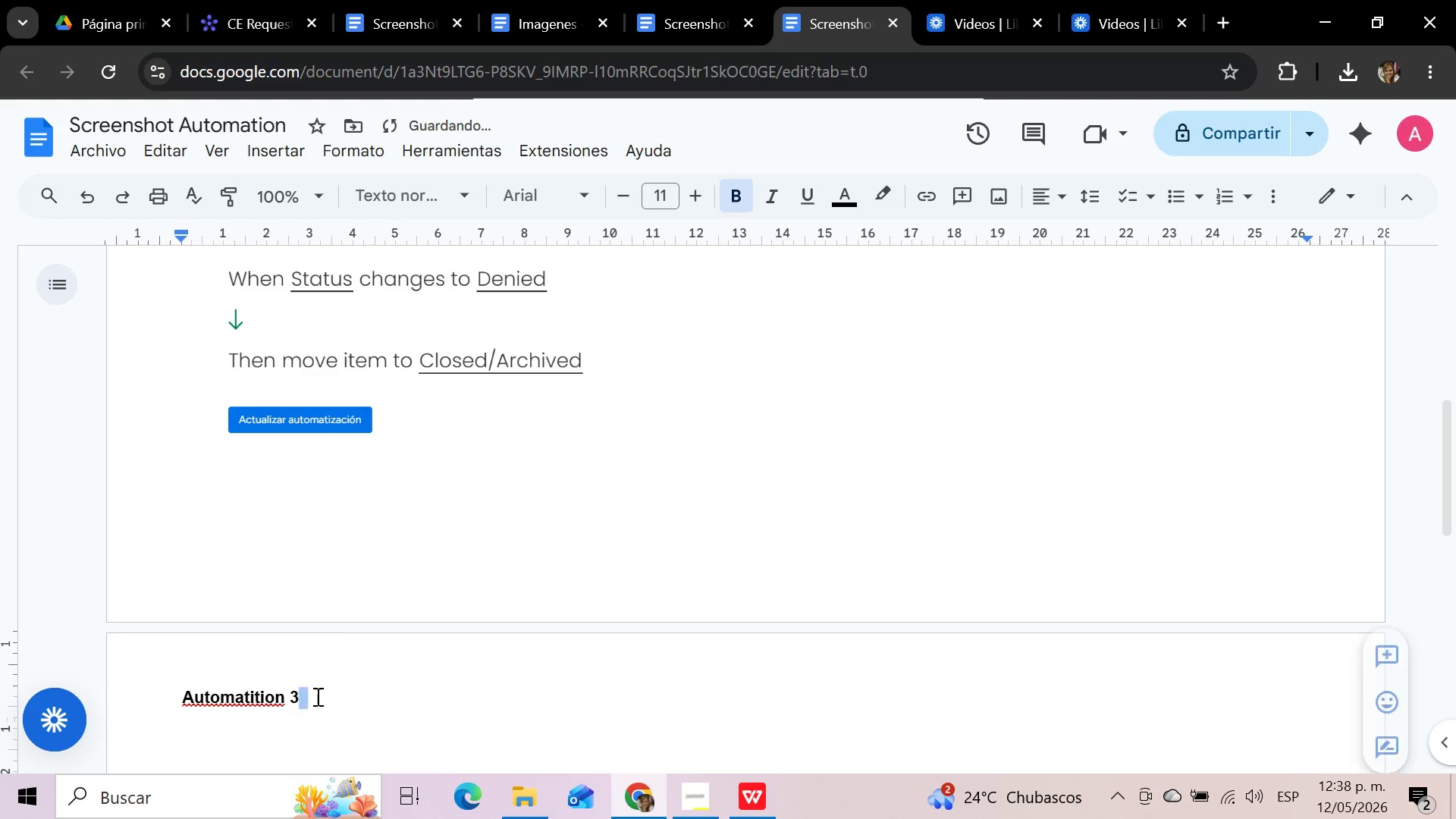 
left_click([316, 696])
 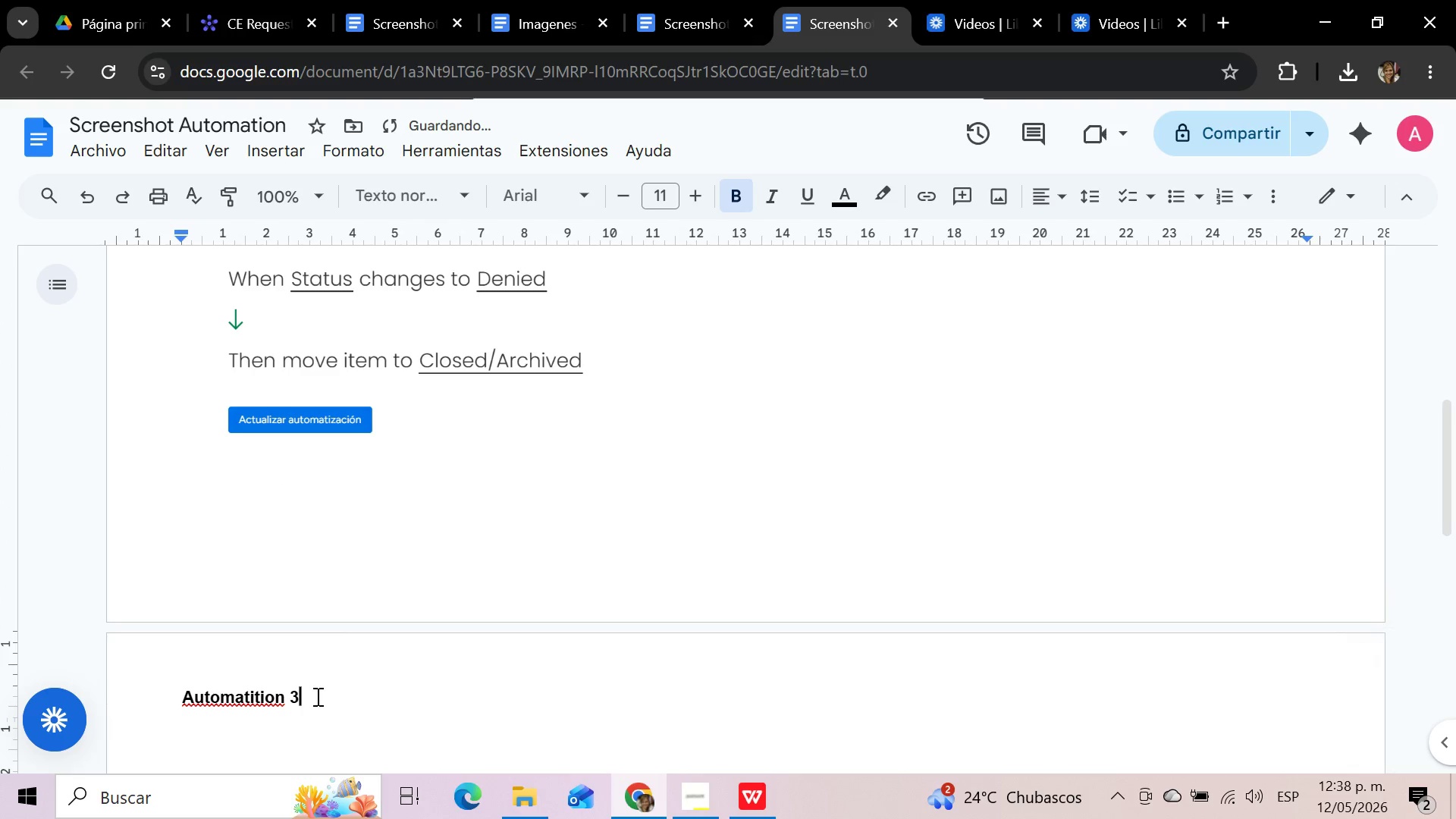 
key(Enter)
 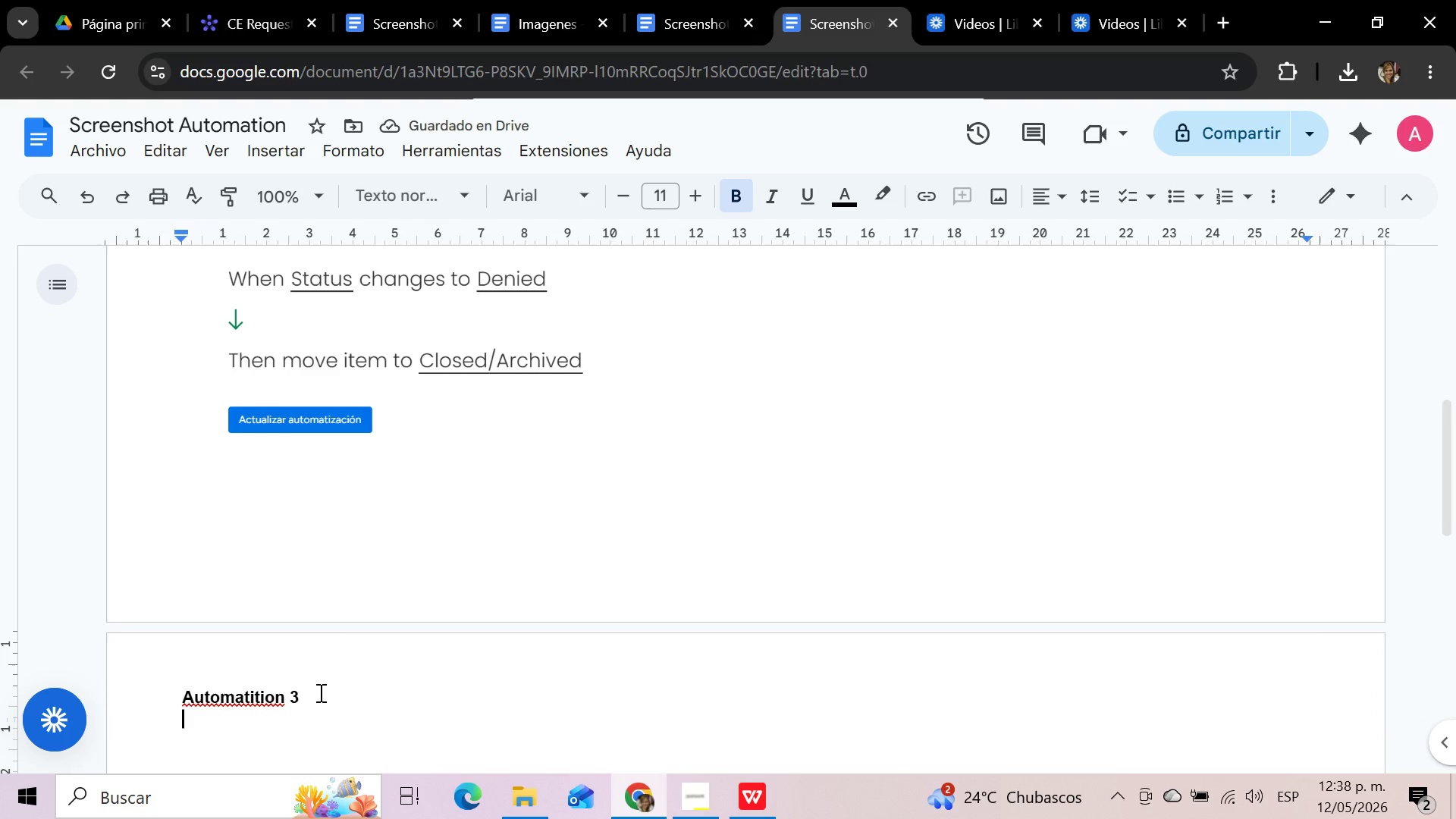 
scroll: coordinate [325, 691], scroll_direction: down, amount: 2.0
 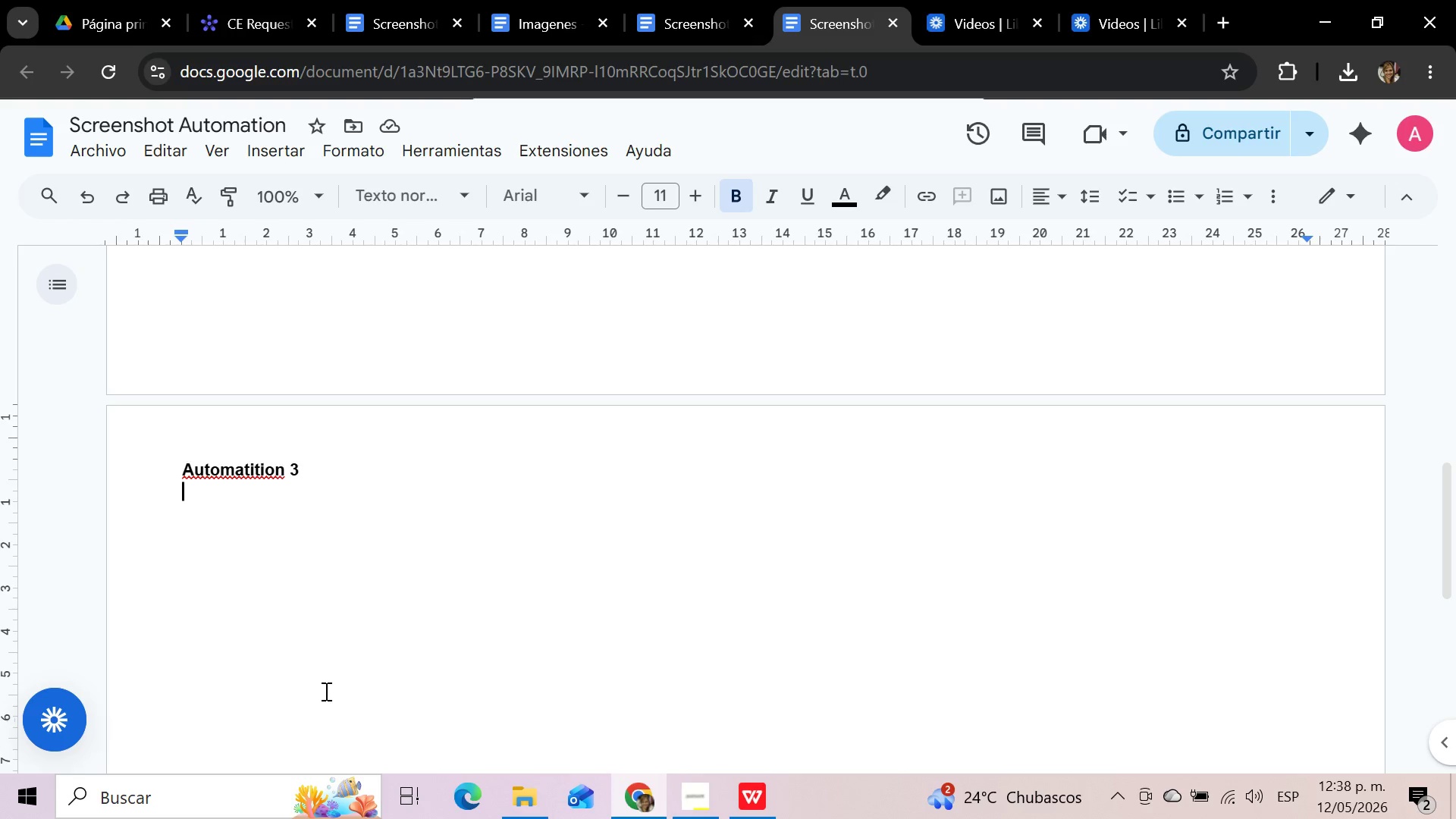 
type(When status changes ti D)
key(Backspace)
key(Backspace)
key(Backspace)
type(o Dnie)
key(Backspace)
key(Backspace)
key(Backspace)
type(enied... notify Approver)
 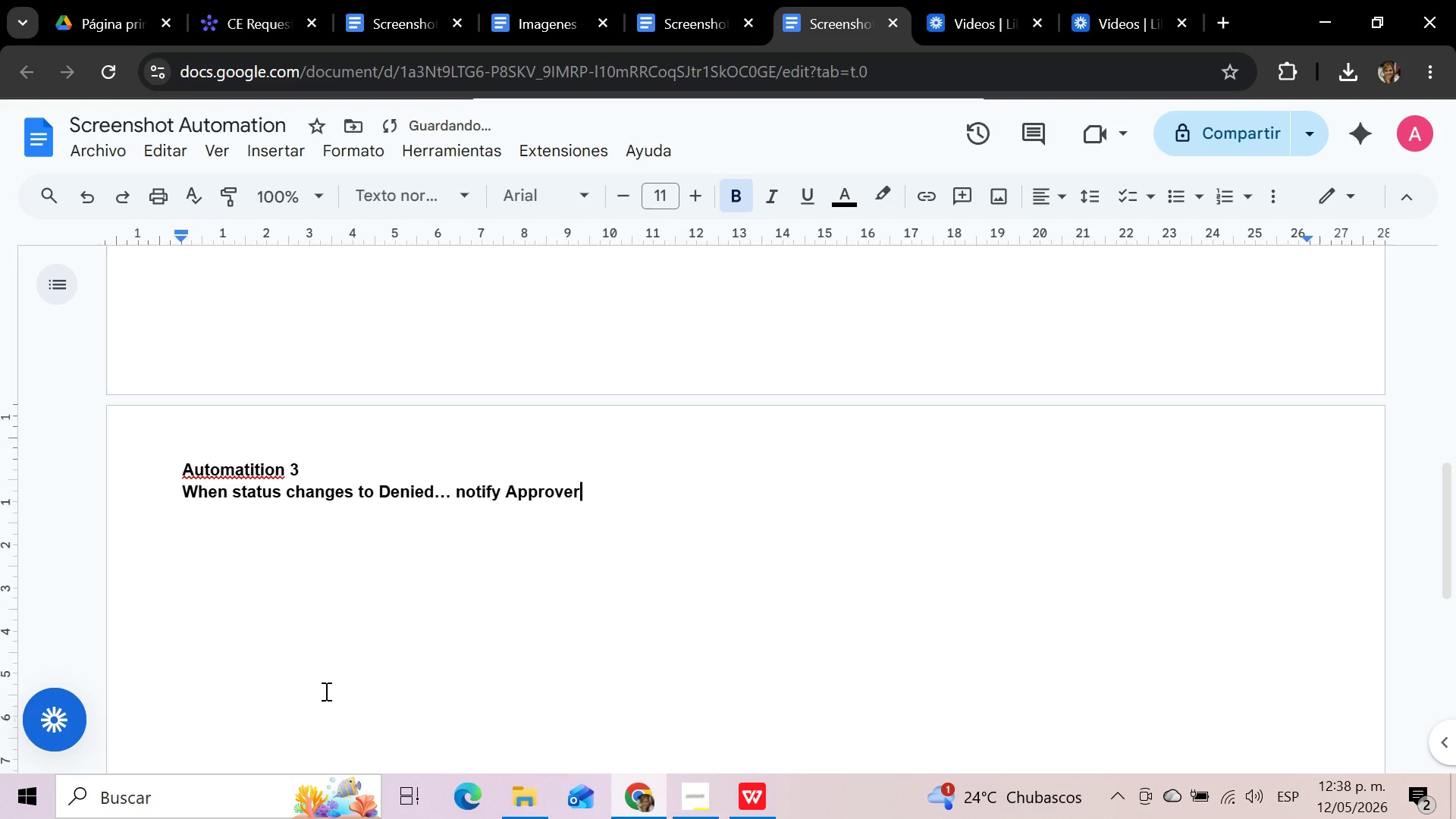 
left_click([325, 691])
 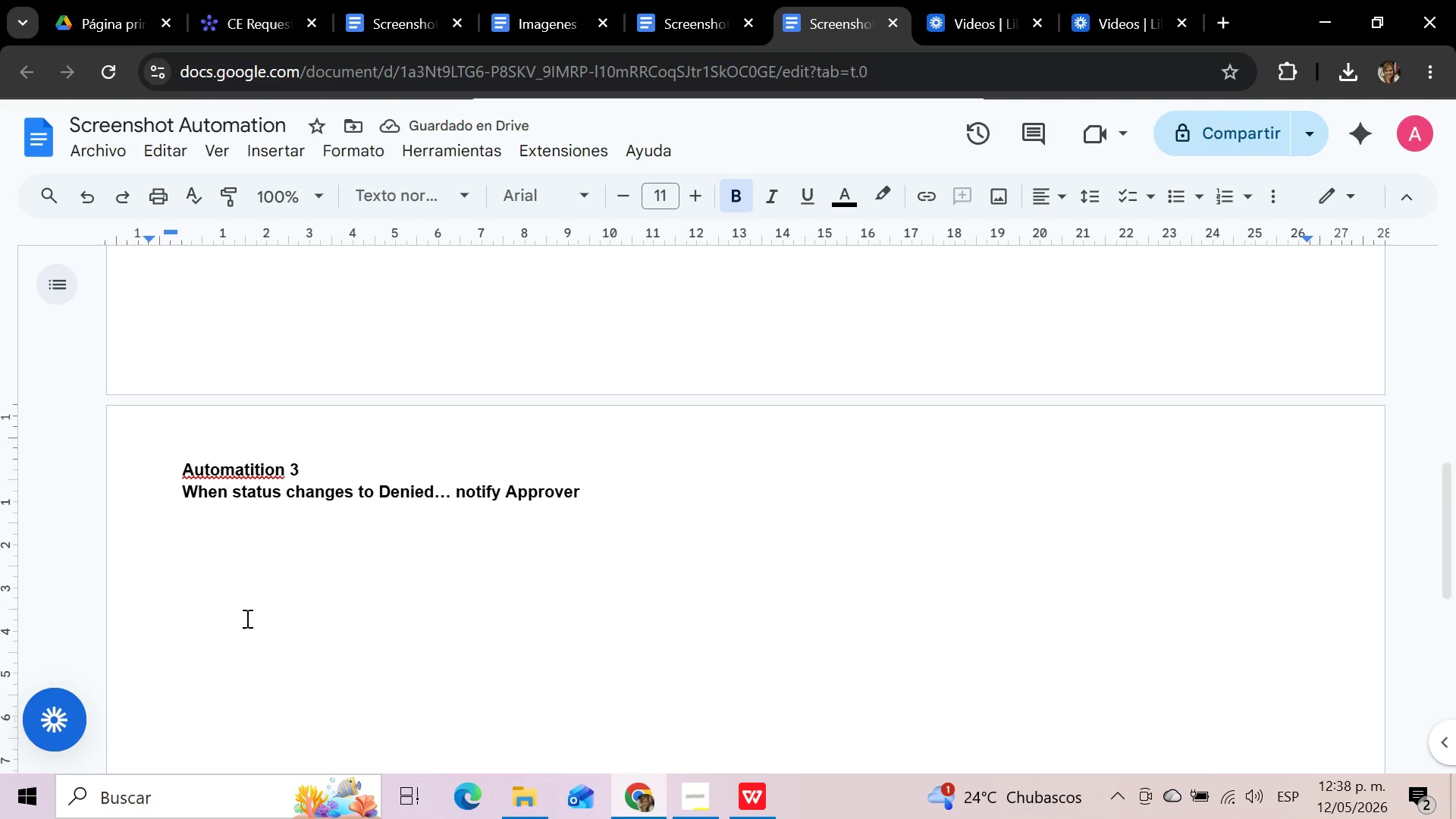 
left_click([210, 597])
 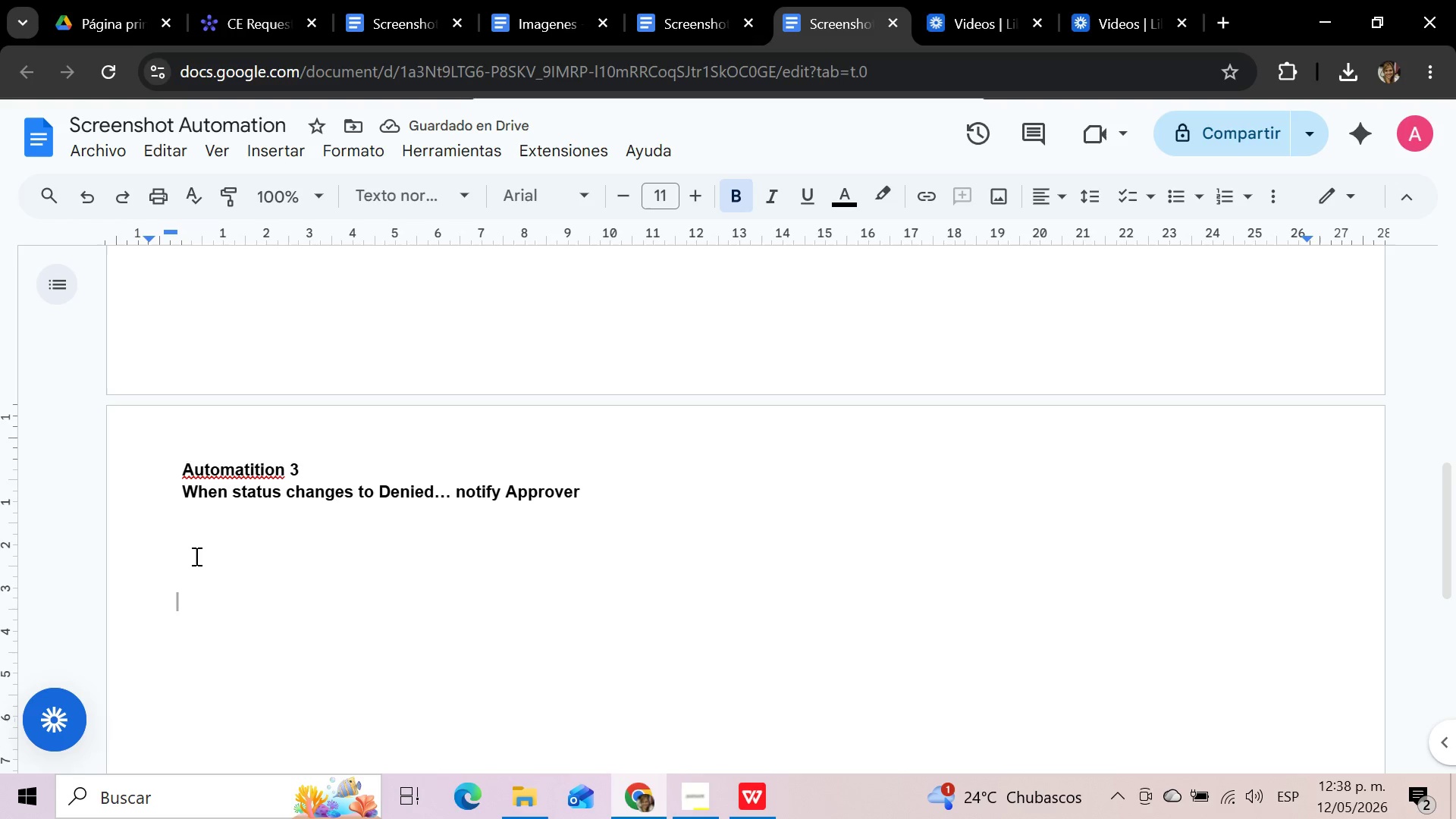 
left_click([195, 556])
 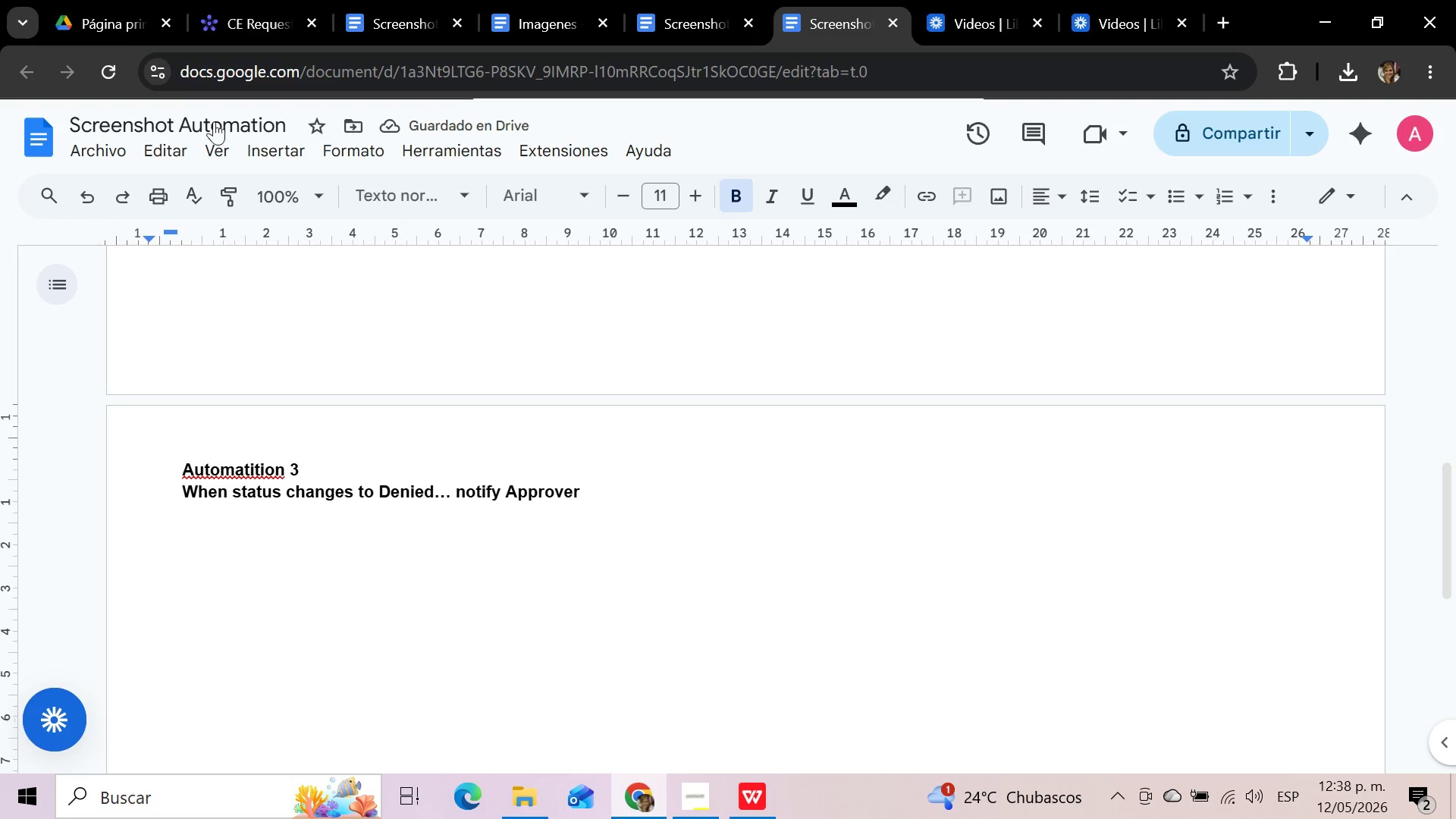 
left_click([247, 0])
 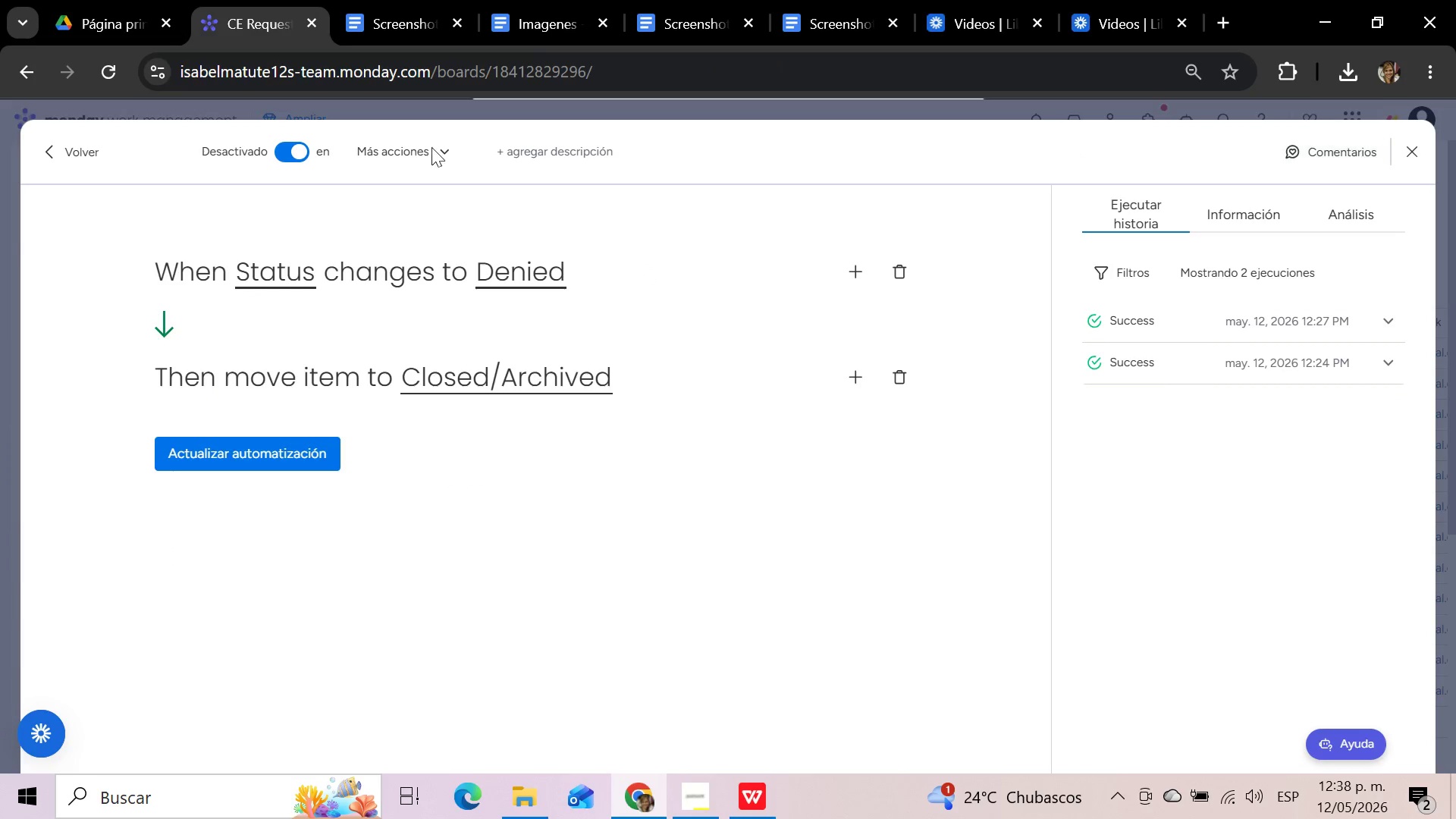 
left_click([100, 147])
 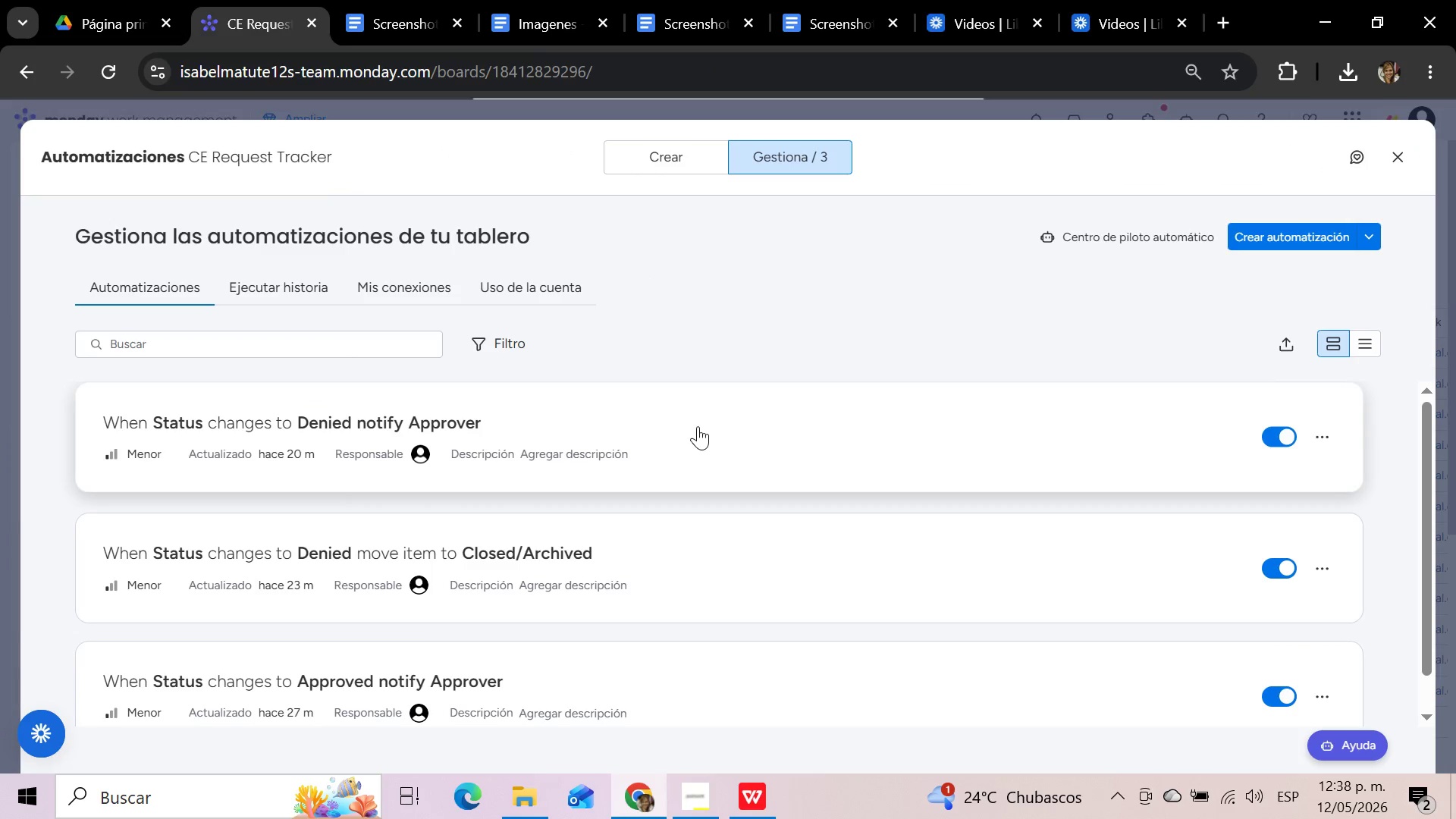 
wait(5.67)
 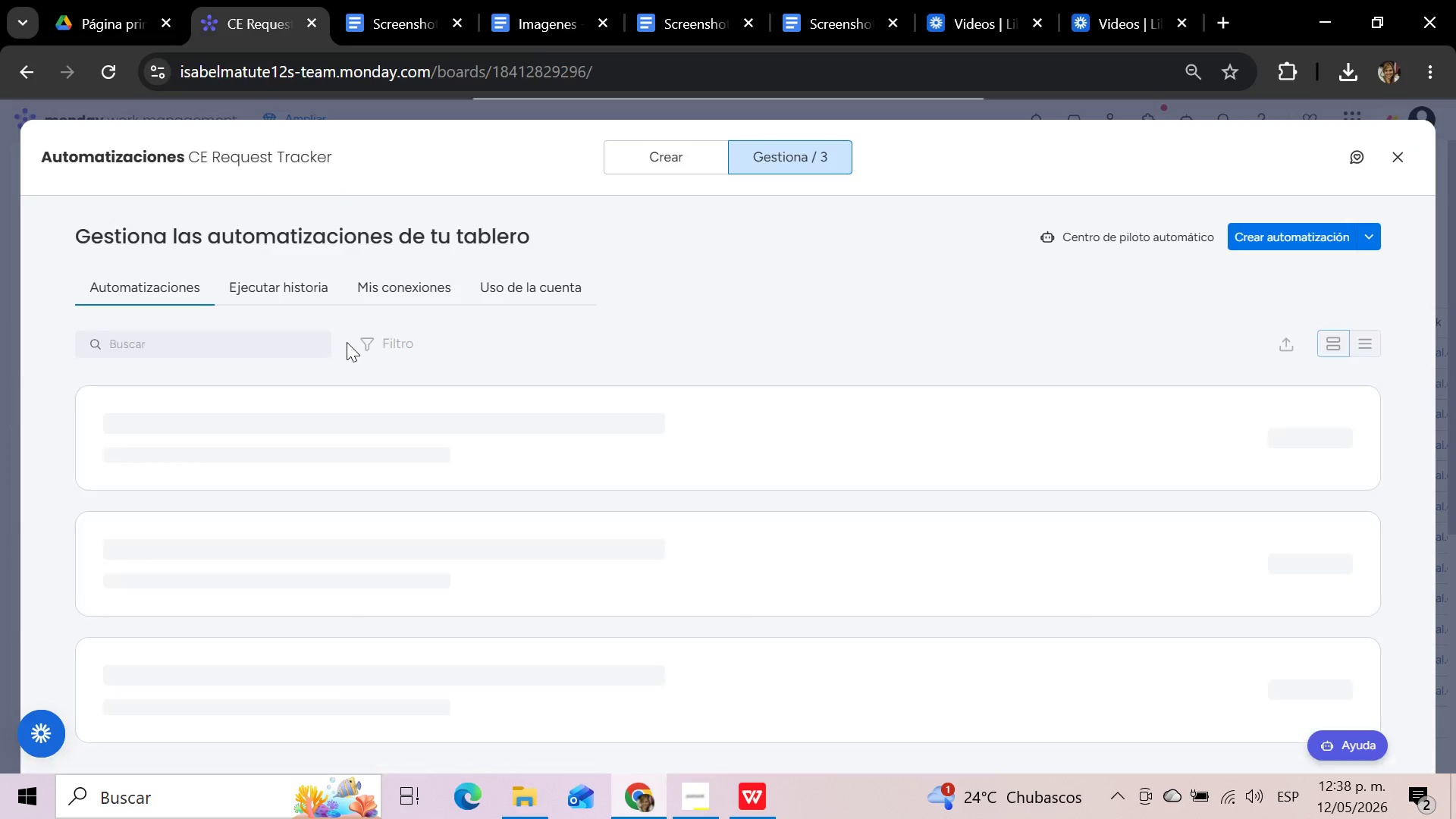 
scroll: coordinate [698, 426], scroll_direction: up, amount: 3.0
 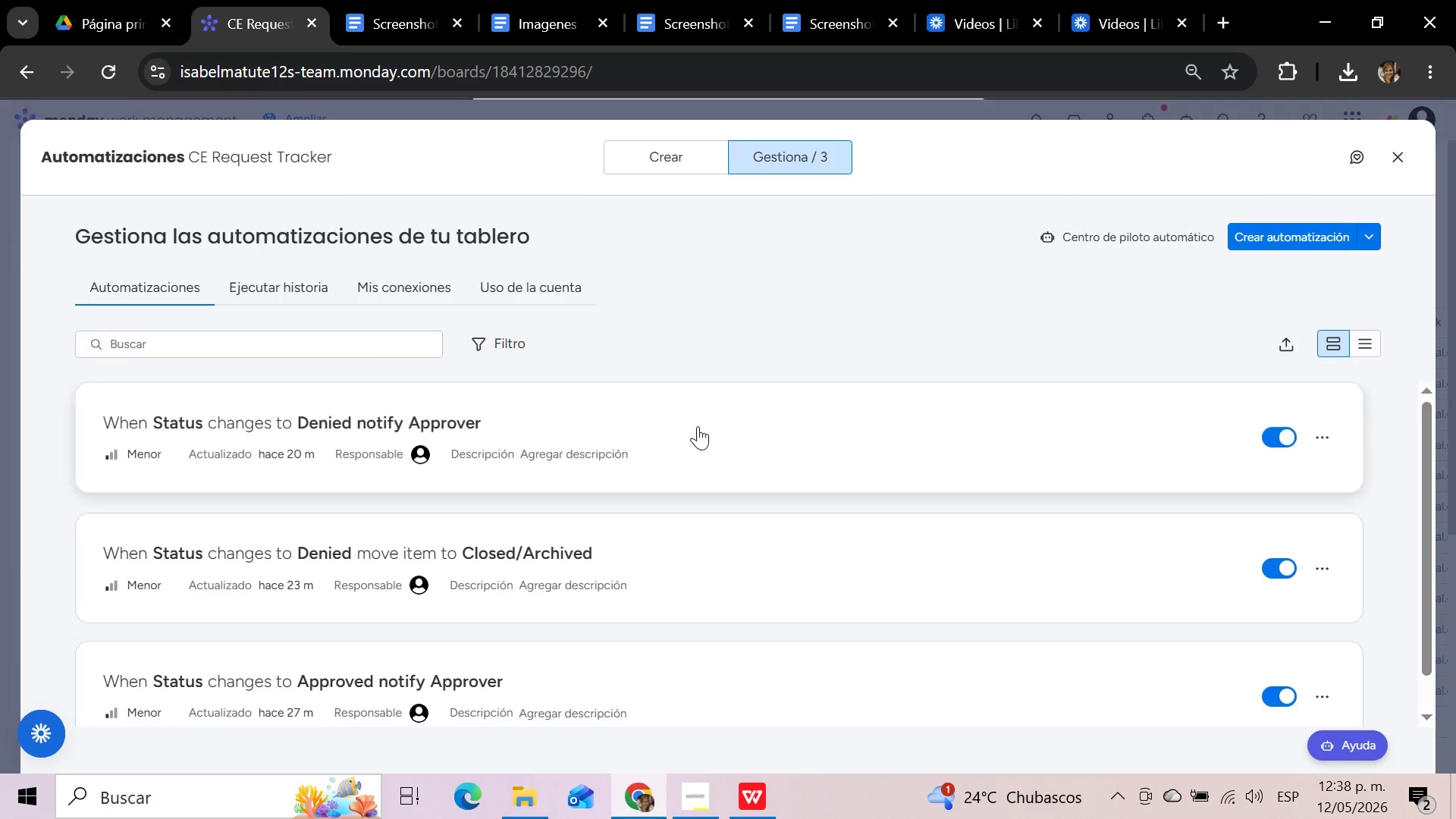 
scroll: coordinate [698, 426], scroll_direction: down, amount: 2.0
 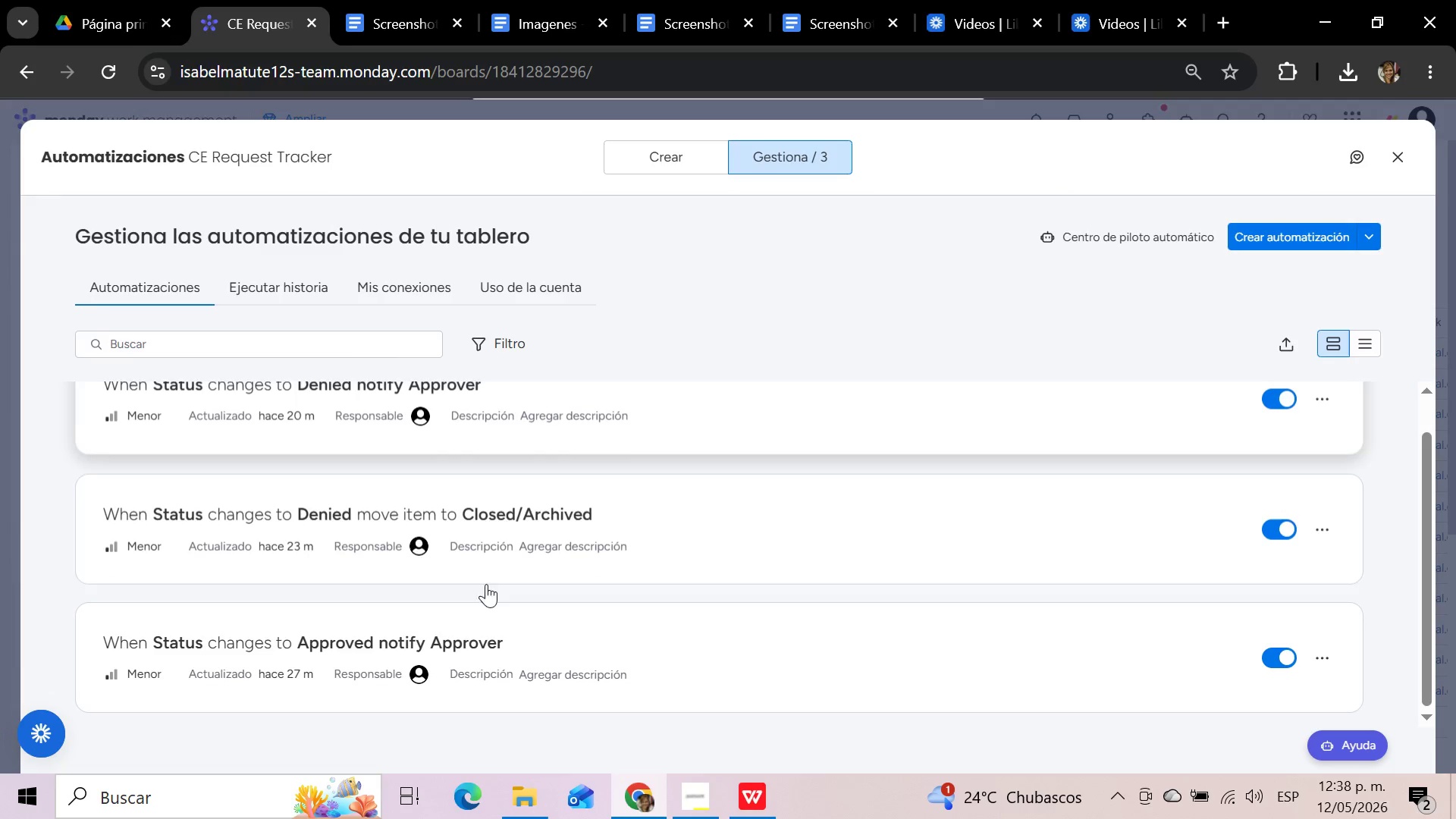 
mouse_move([273, 642])
 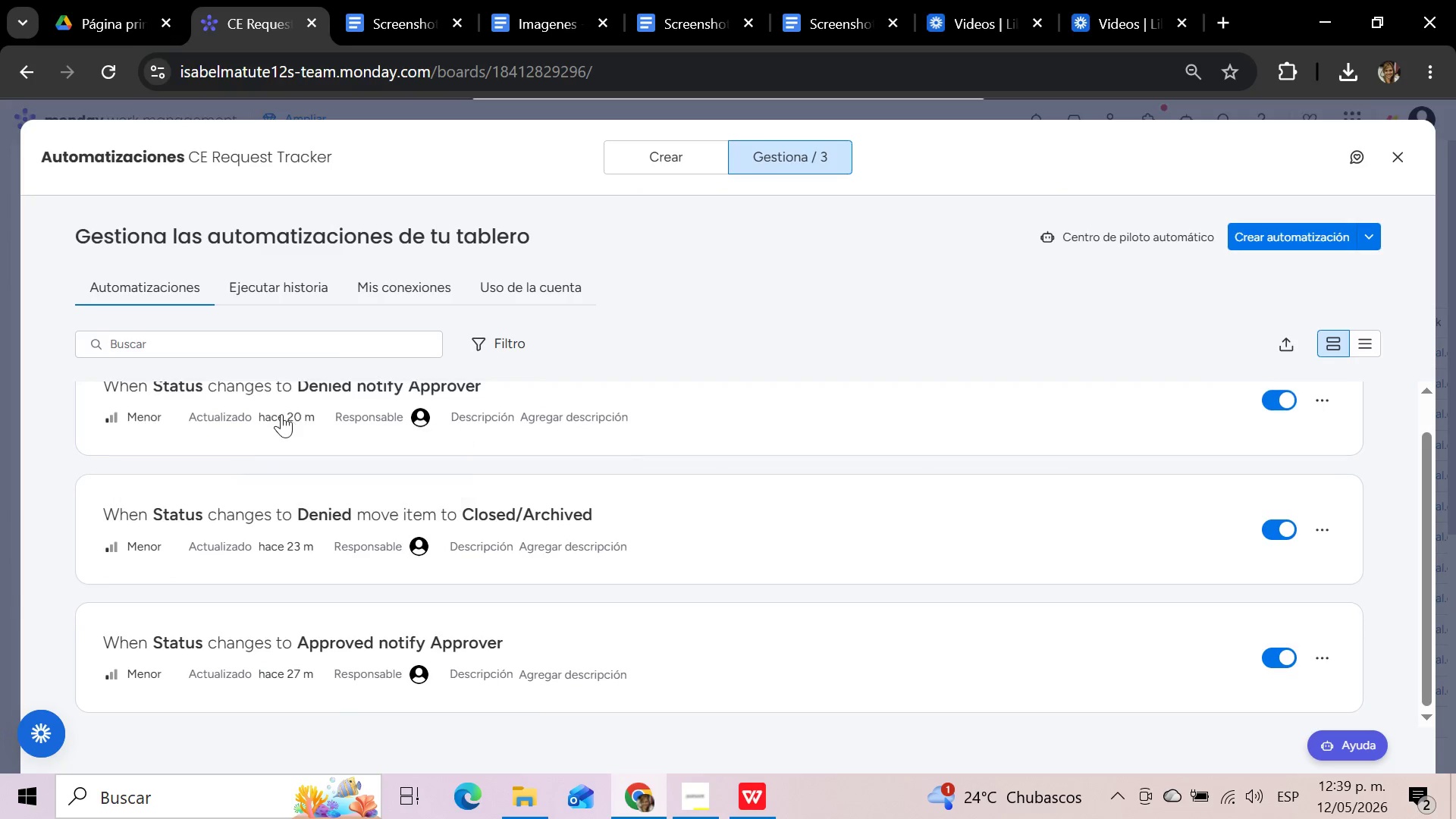 
left_click([274, 408])
 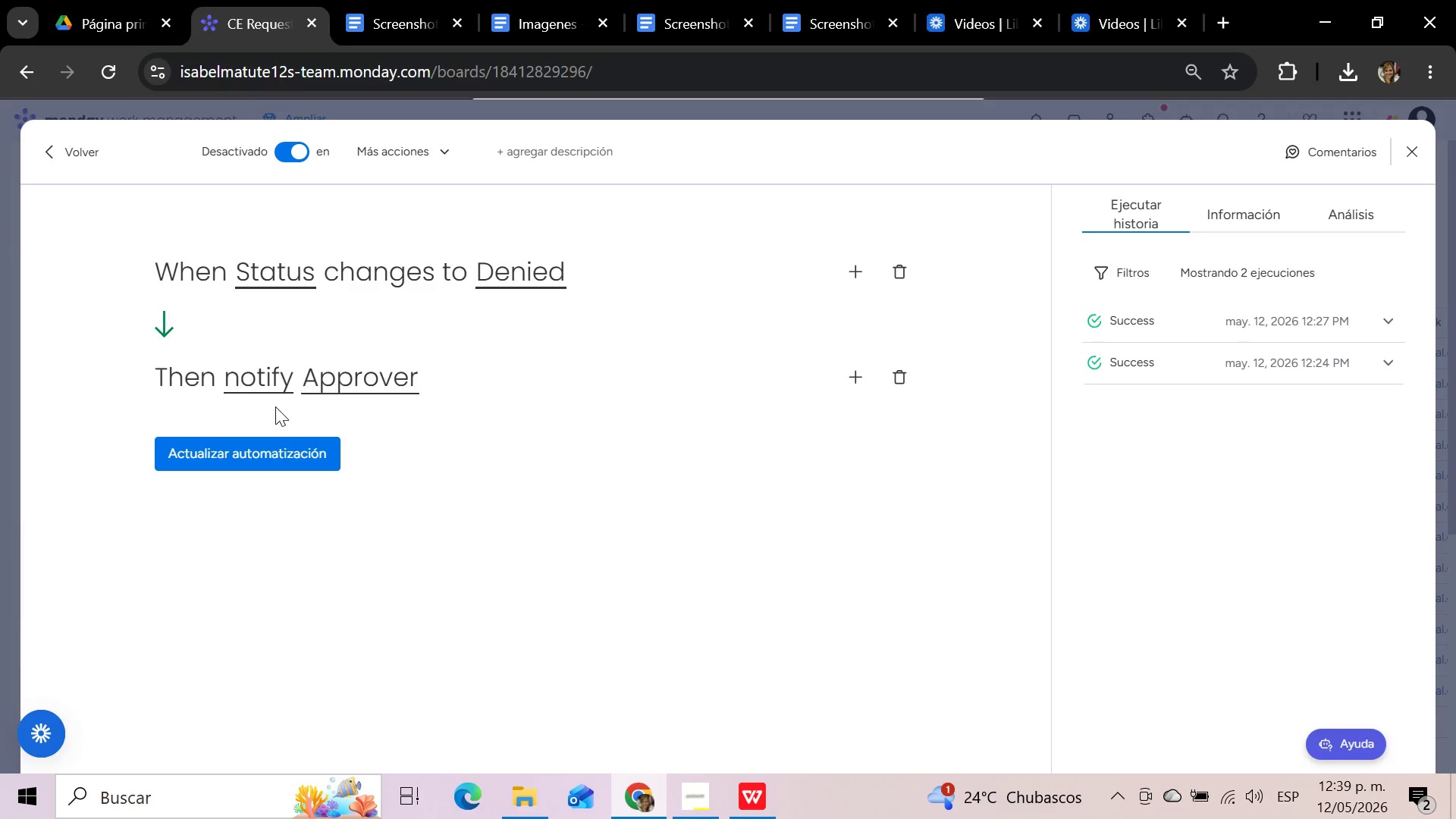 
wait(21.78)
 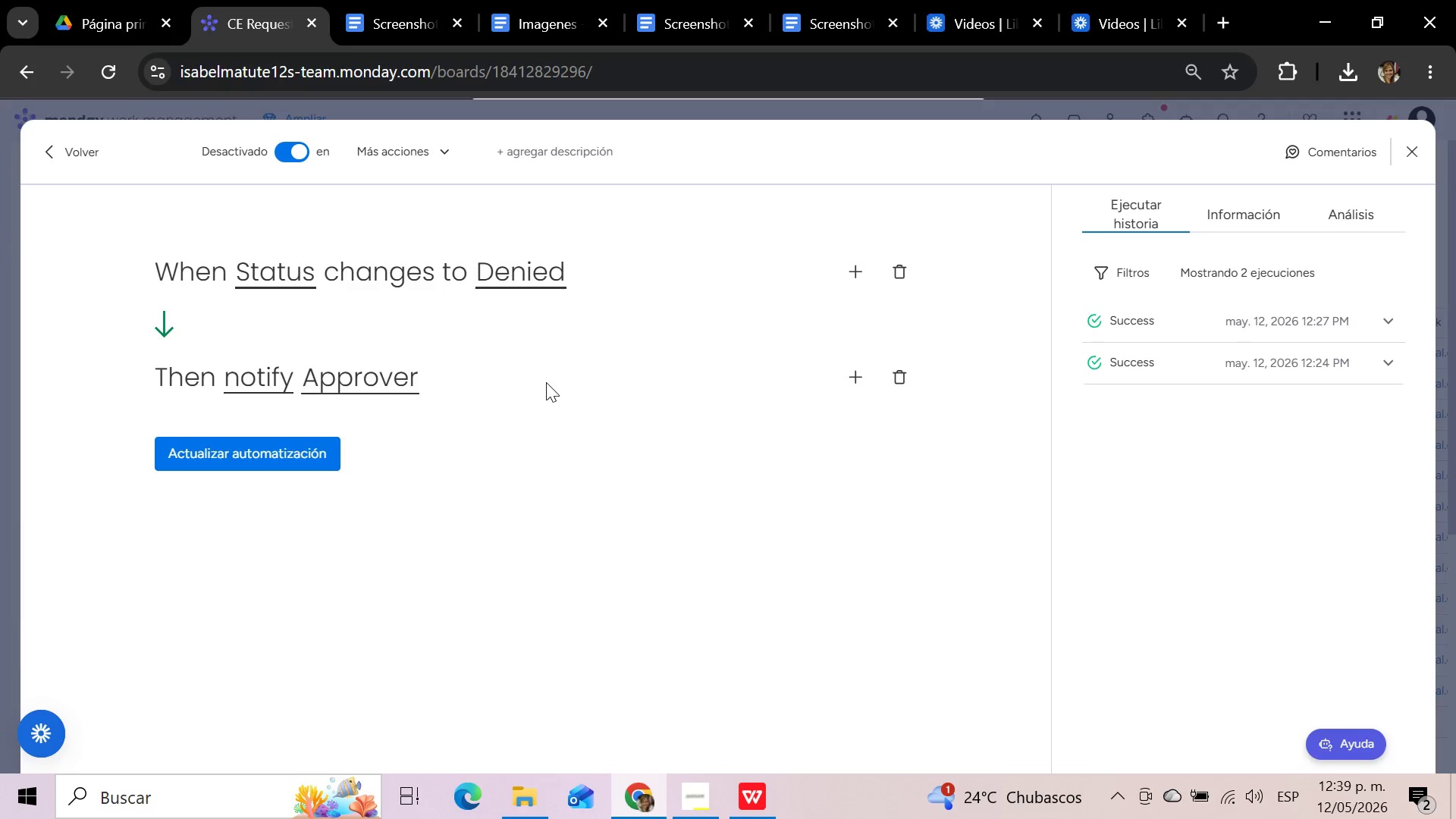 
key(Meta+Shift+S)
 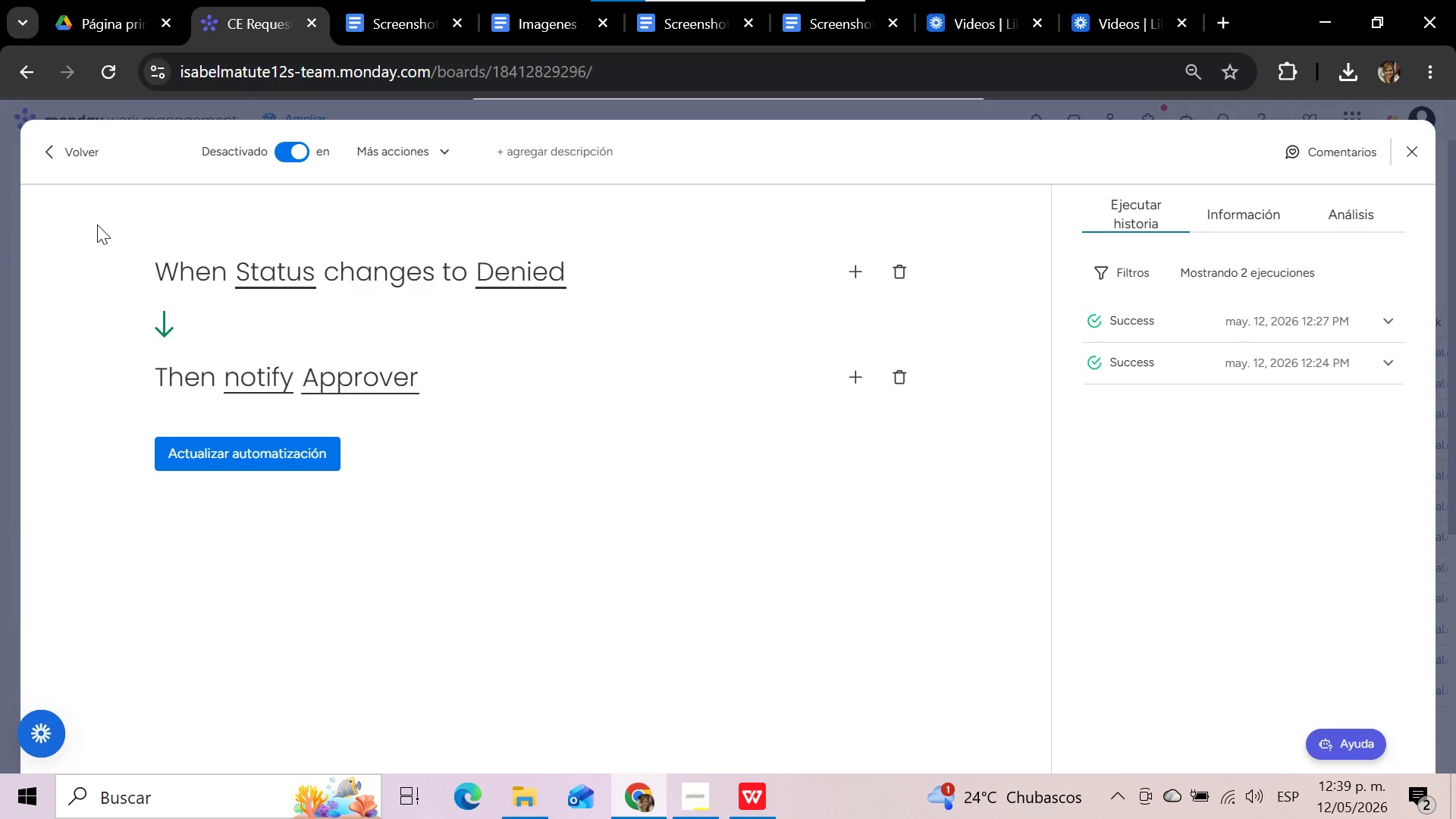 
wait(5.27)
 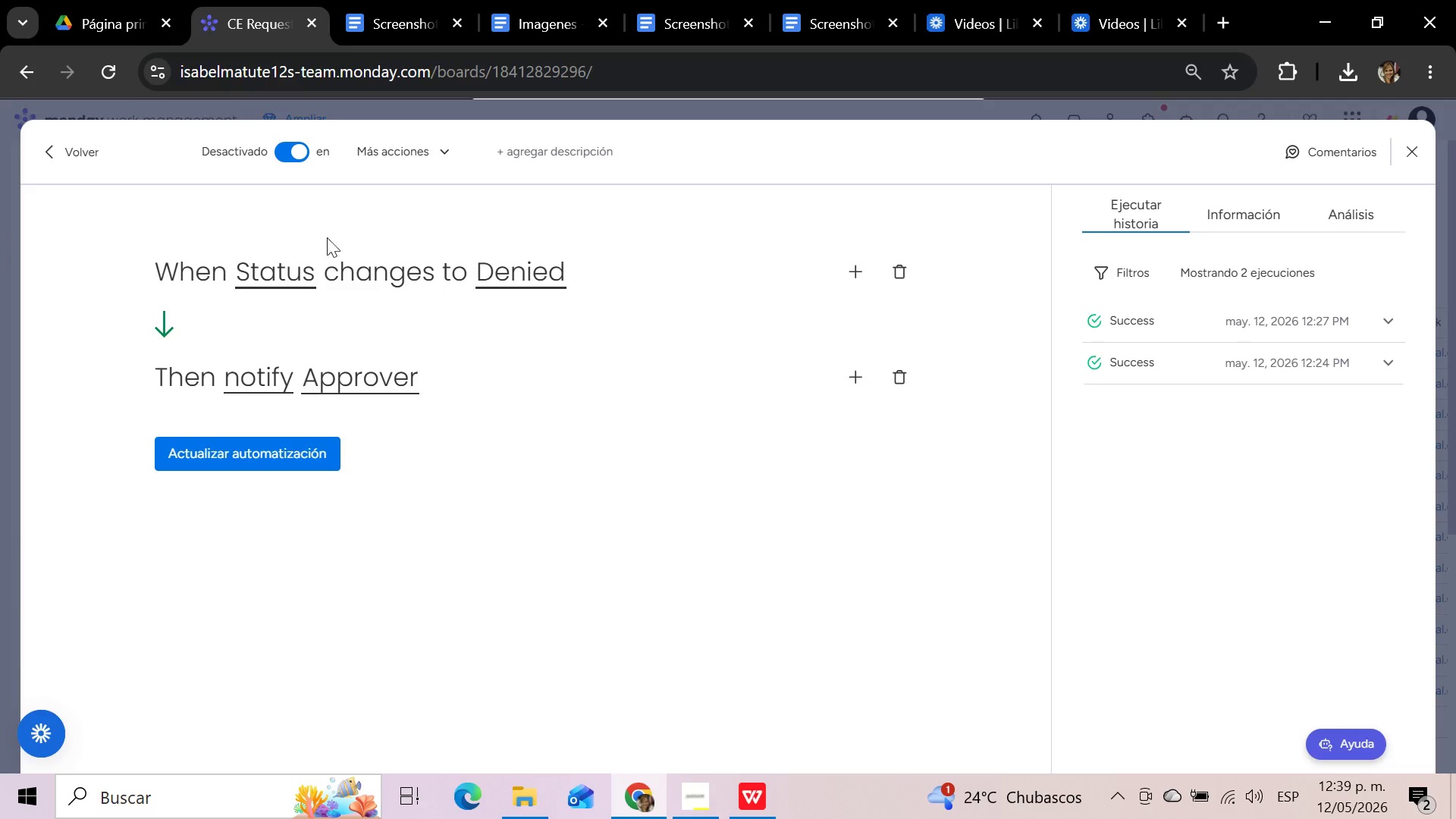 
left_click_drag(start_coordinate=[91, 226], to_coordinate=[522, 308])
 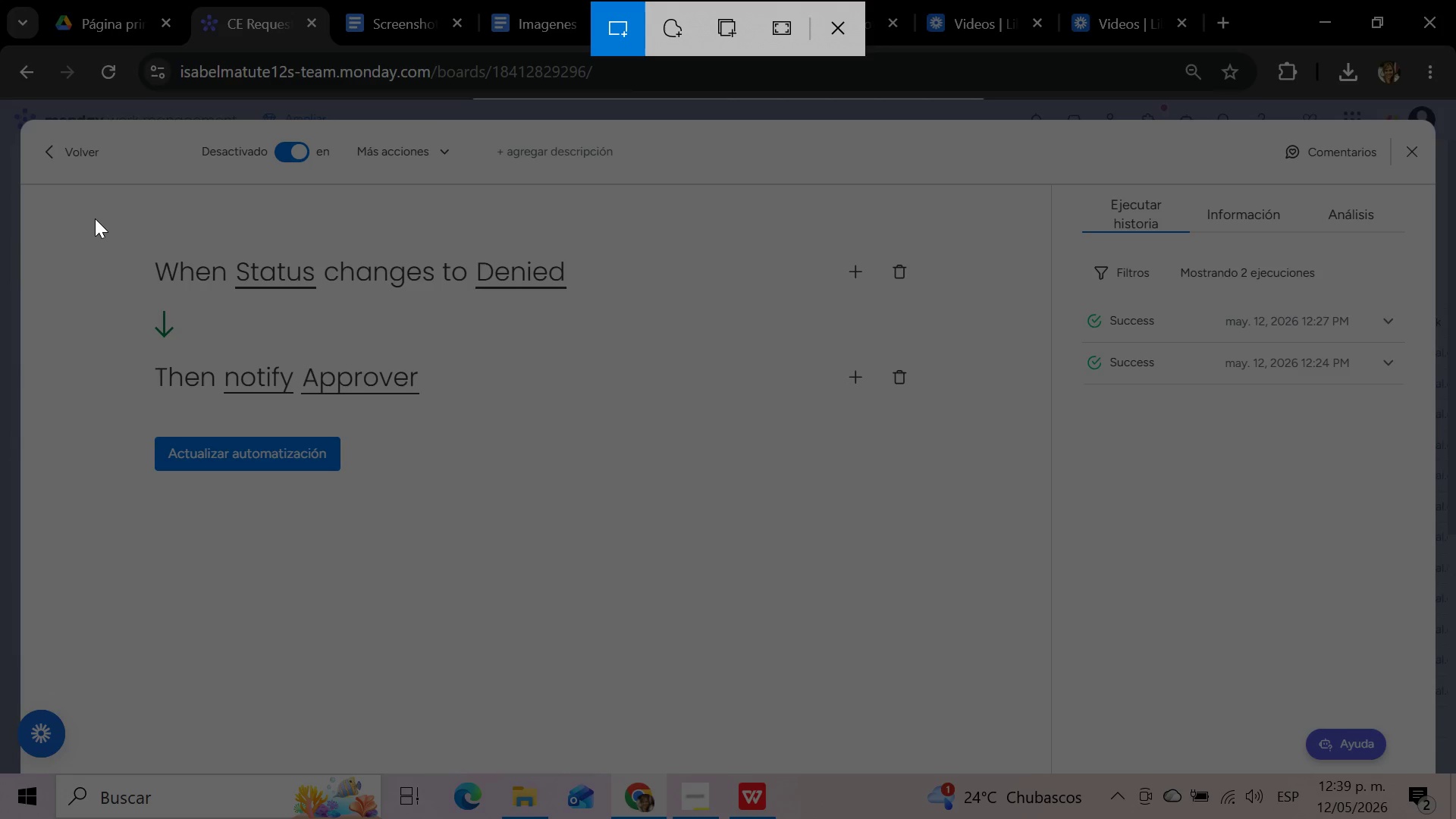 
left_click_drag(start_coordinate=[95, 218], to_coordinate=[692, 494])
 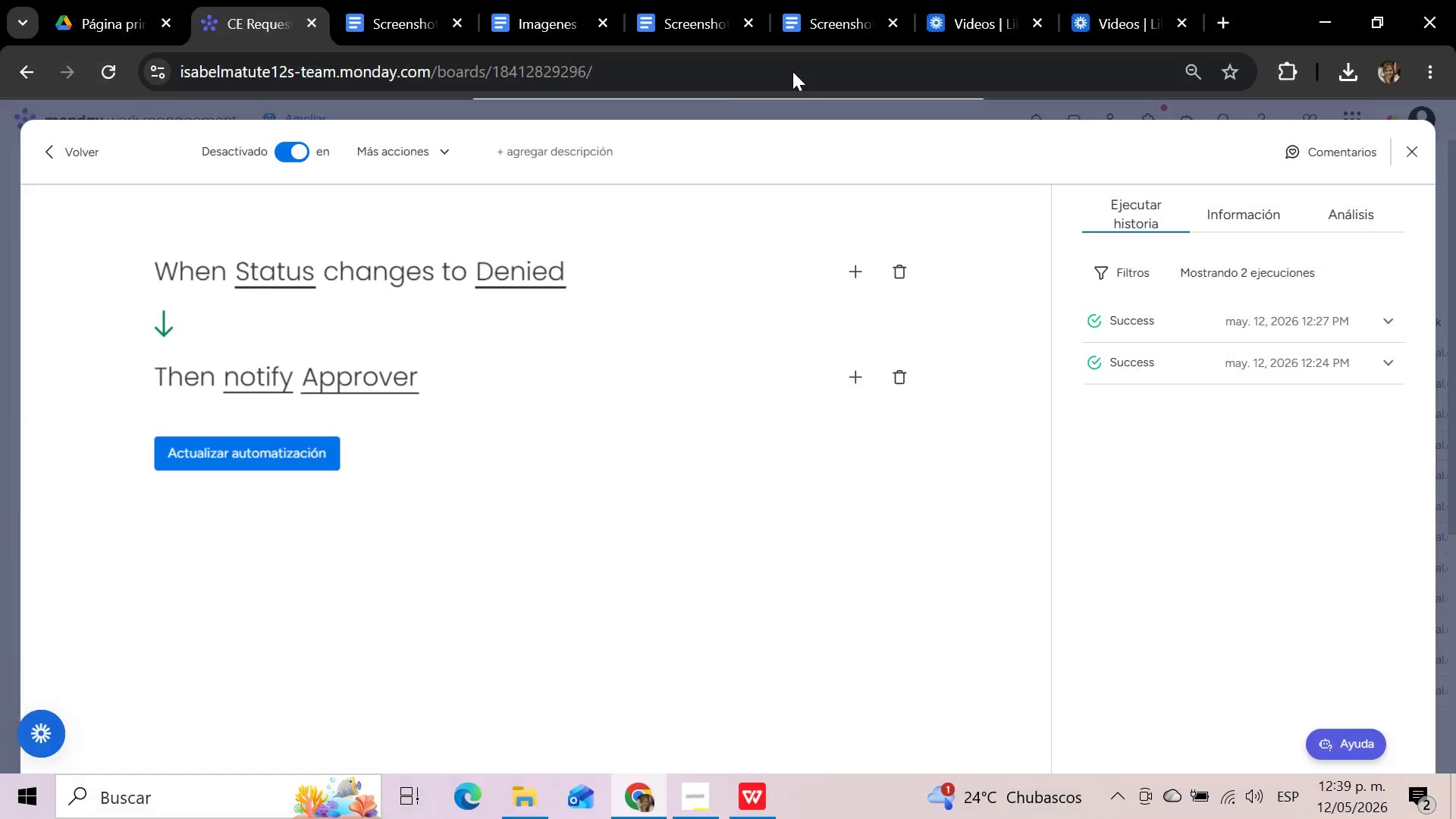 
left_click([842, 9])
 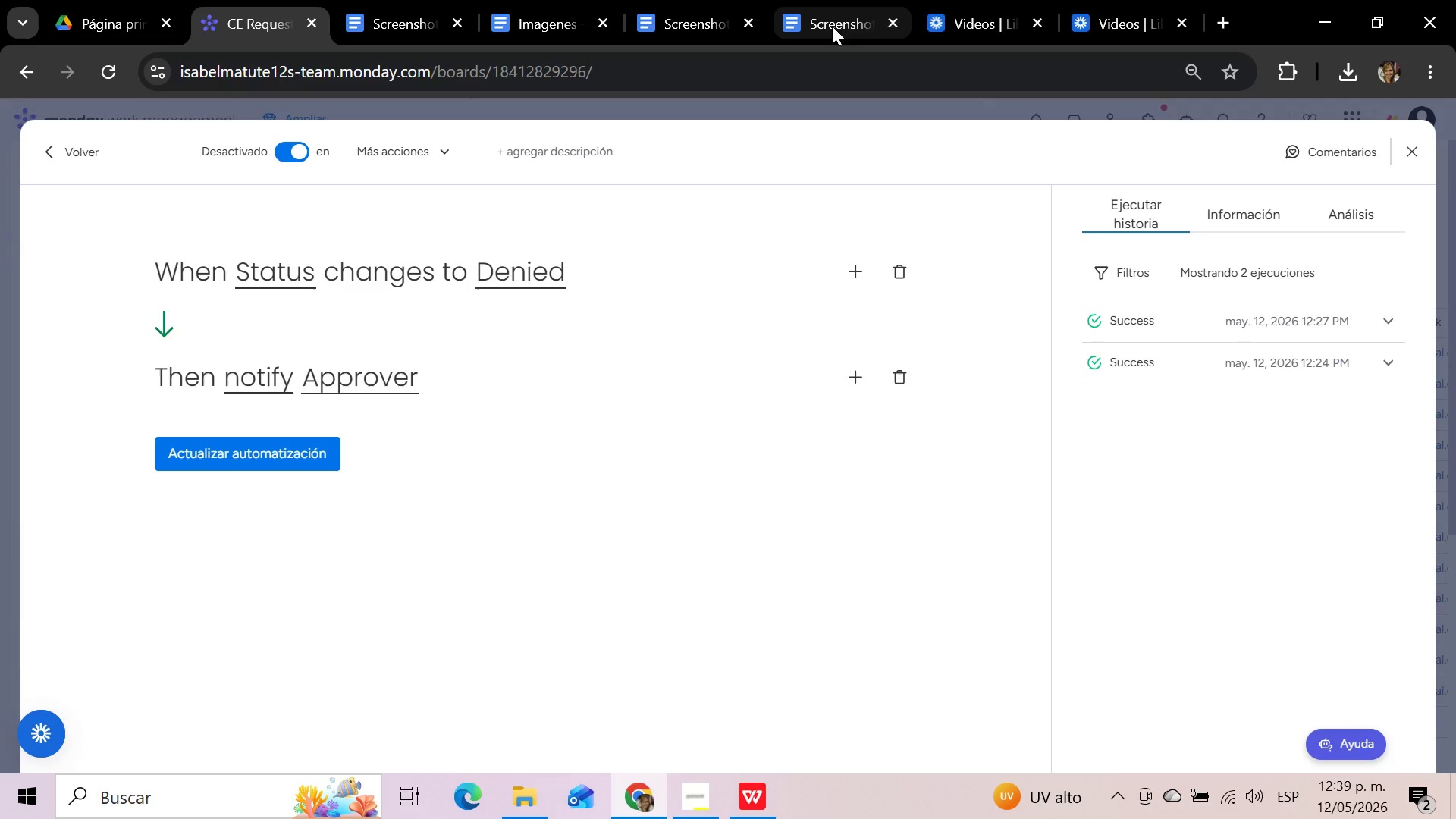 
left_click([828, 14])
 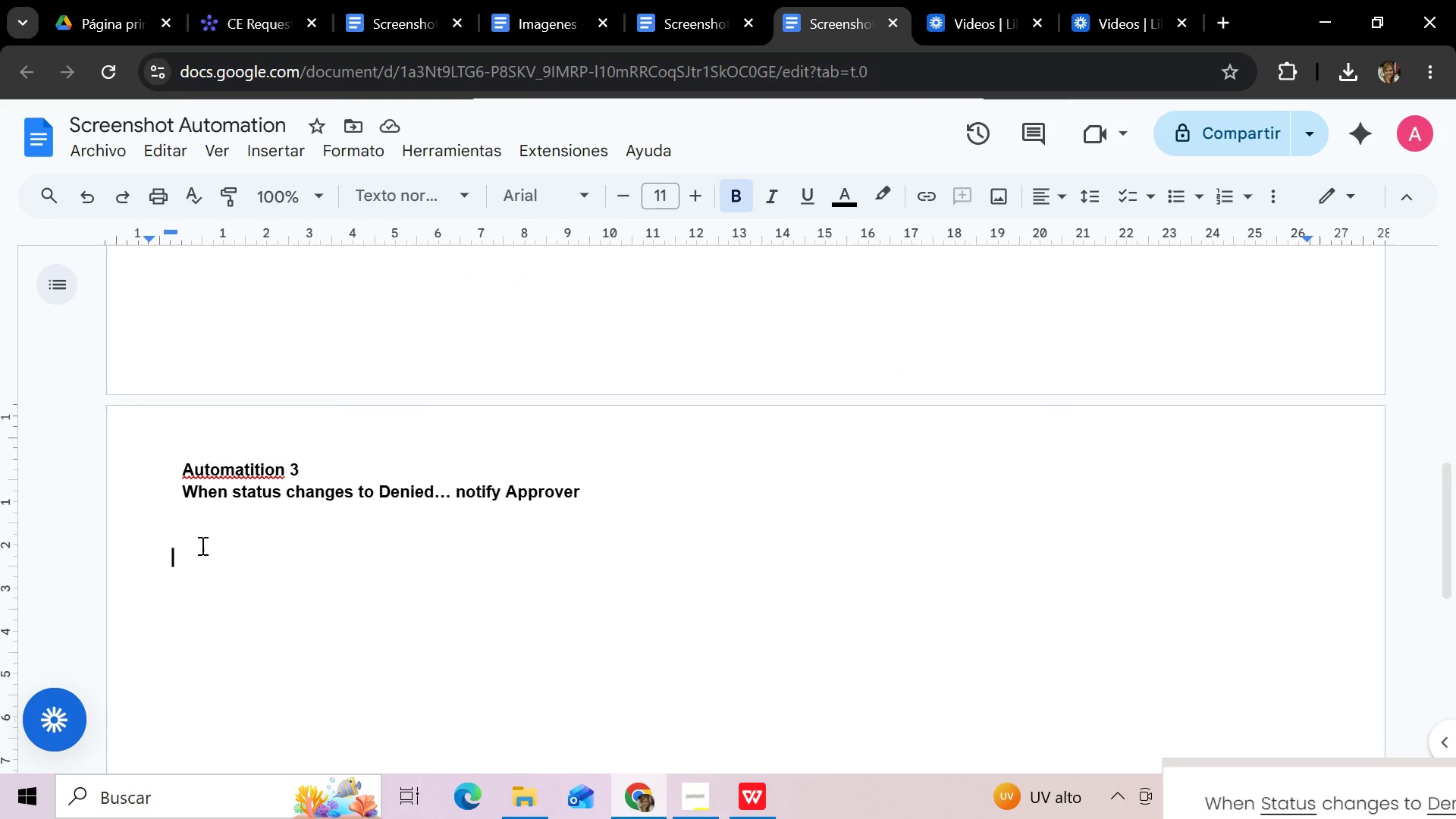 
key(Control+V)
 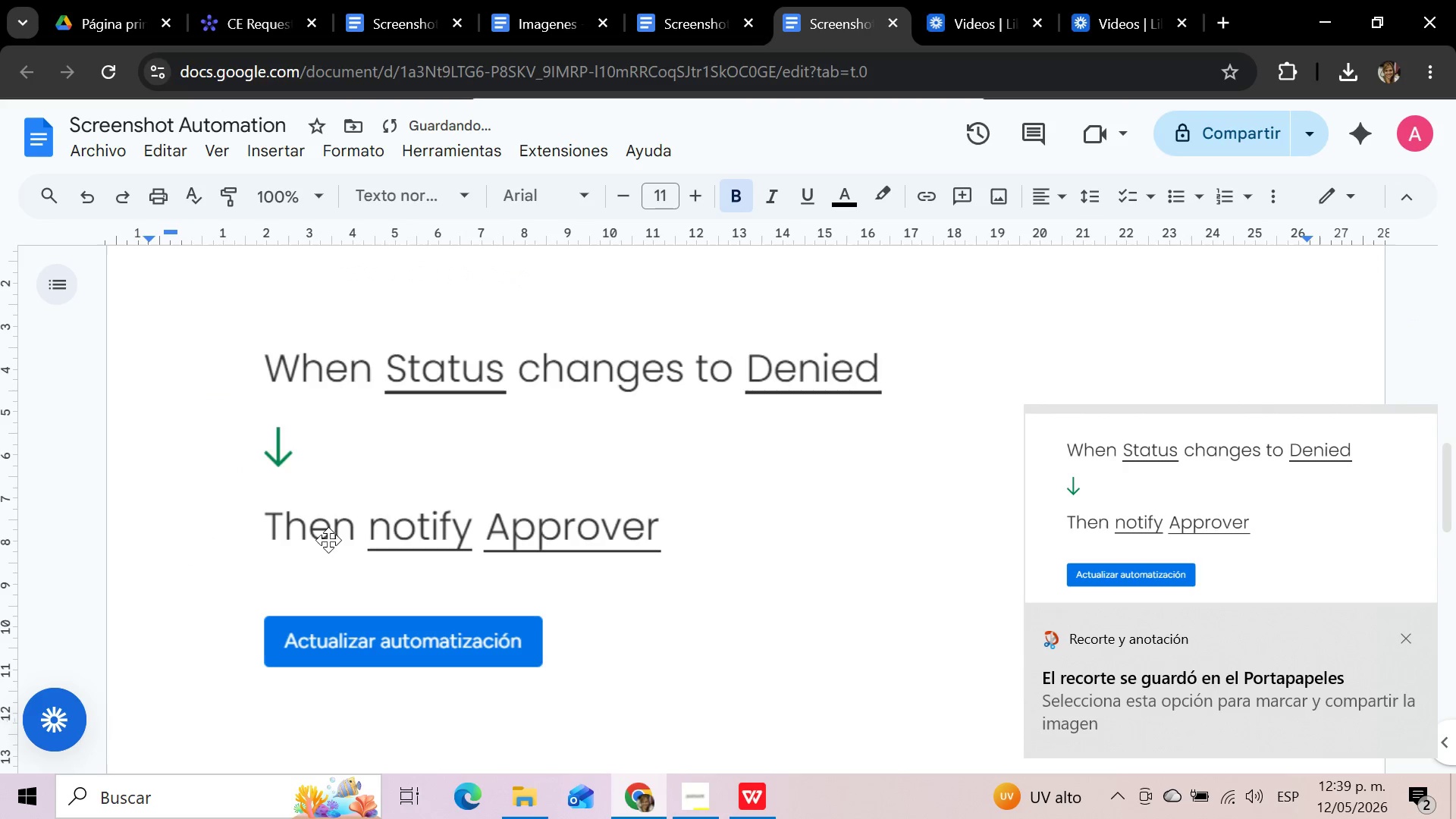 
left_click([384, 522])
 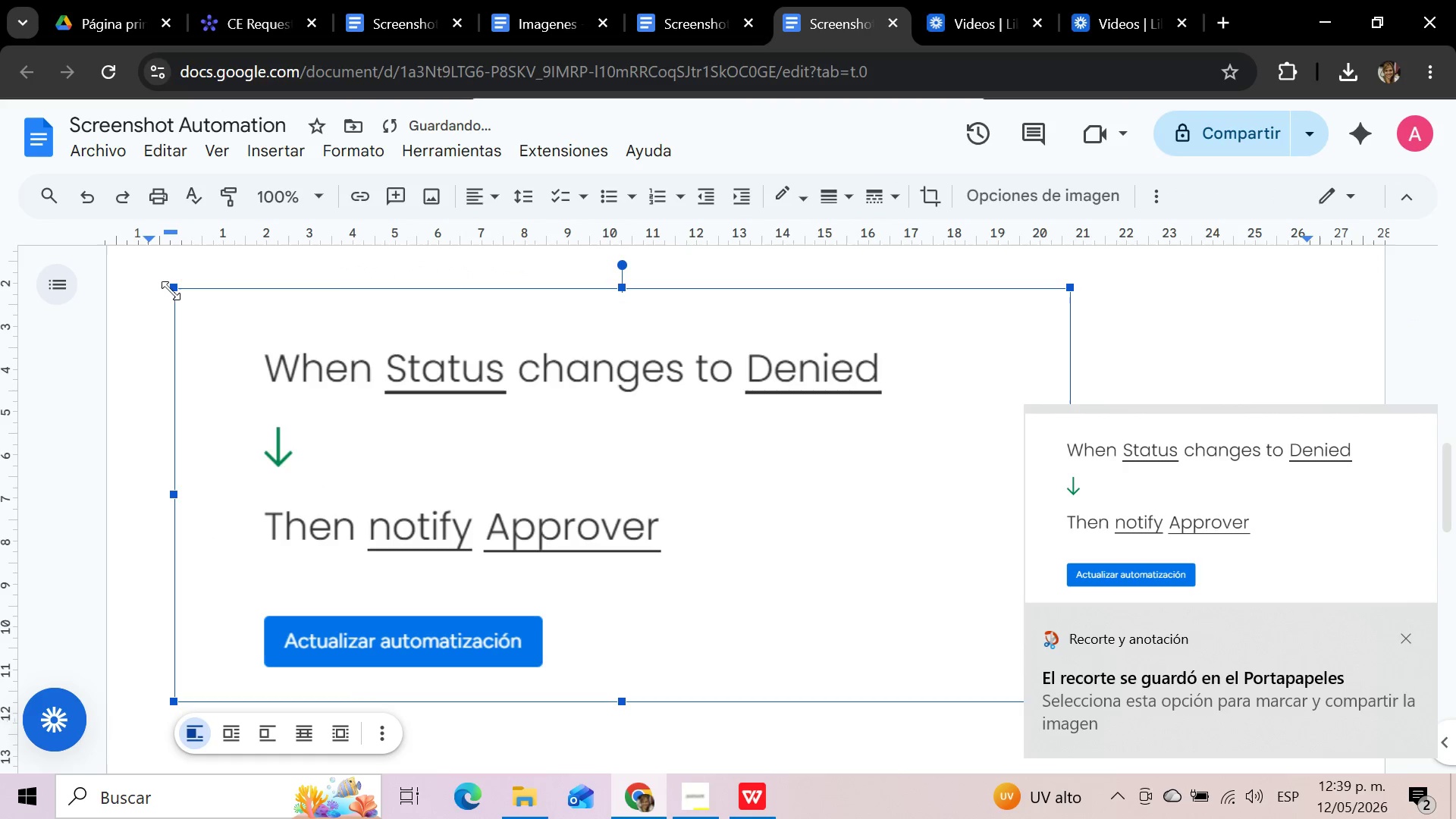 
left_click_drag(start_coordinate=[174, 290], to_coordinate=[453, 466])
 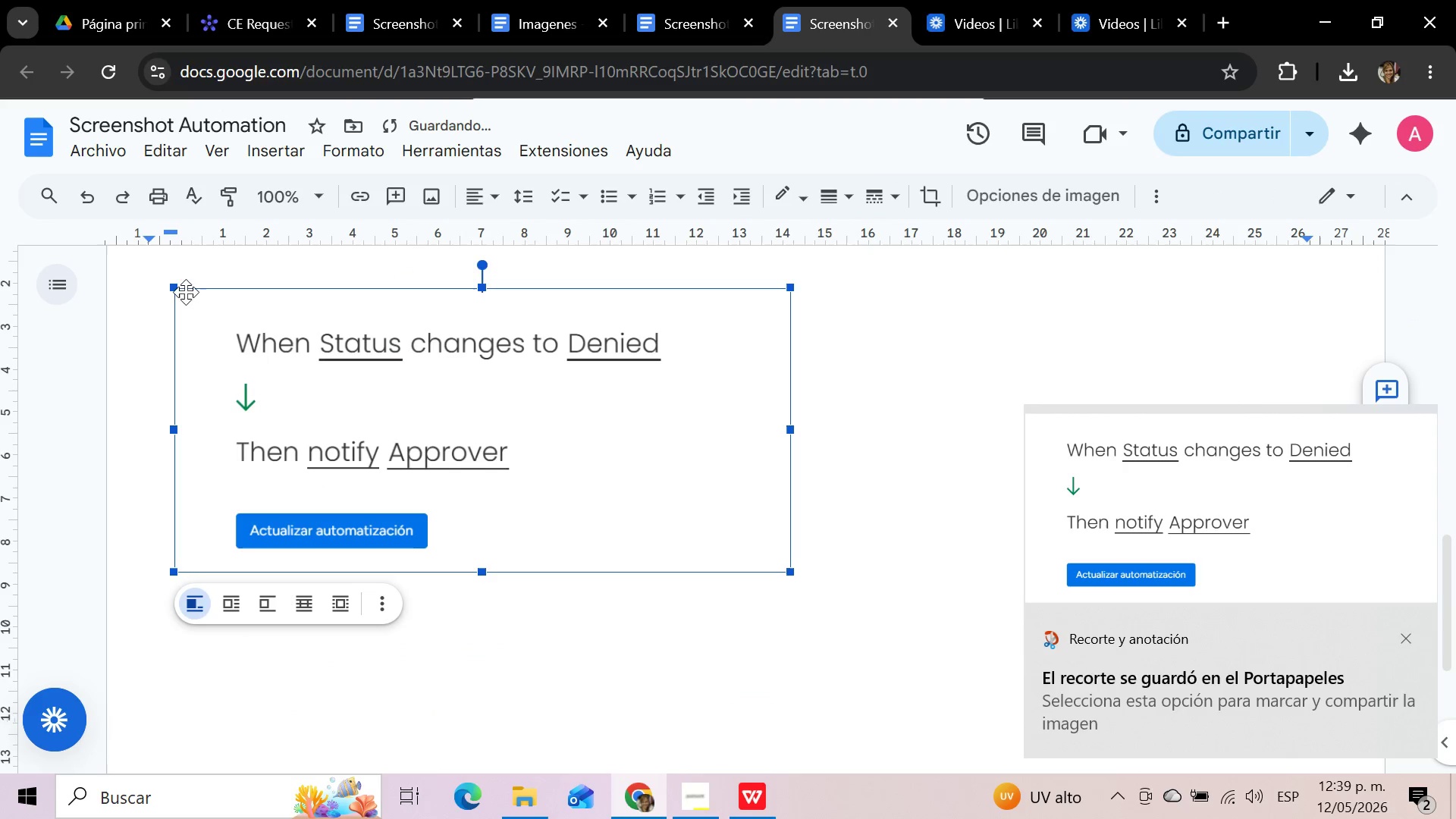 
left_click_drag(start_coordinate=[174, 288], to_coordinate=[290, 351])
 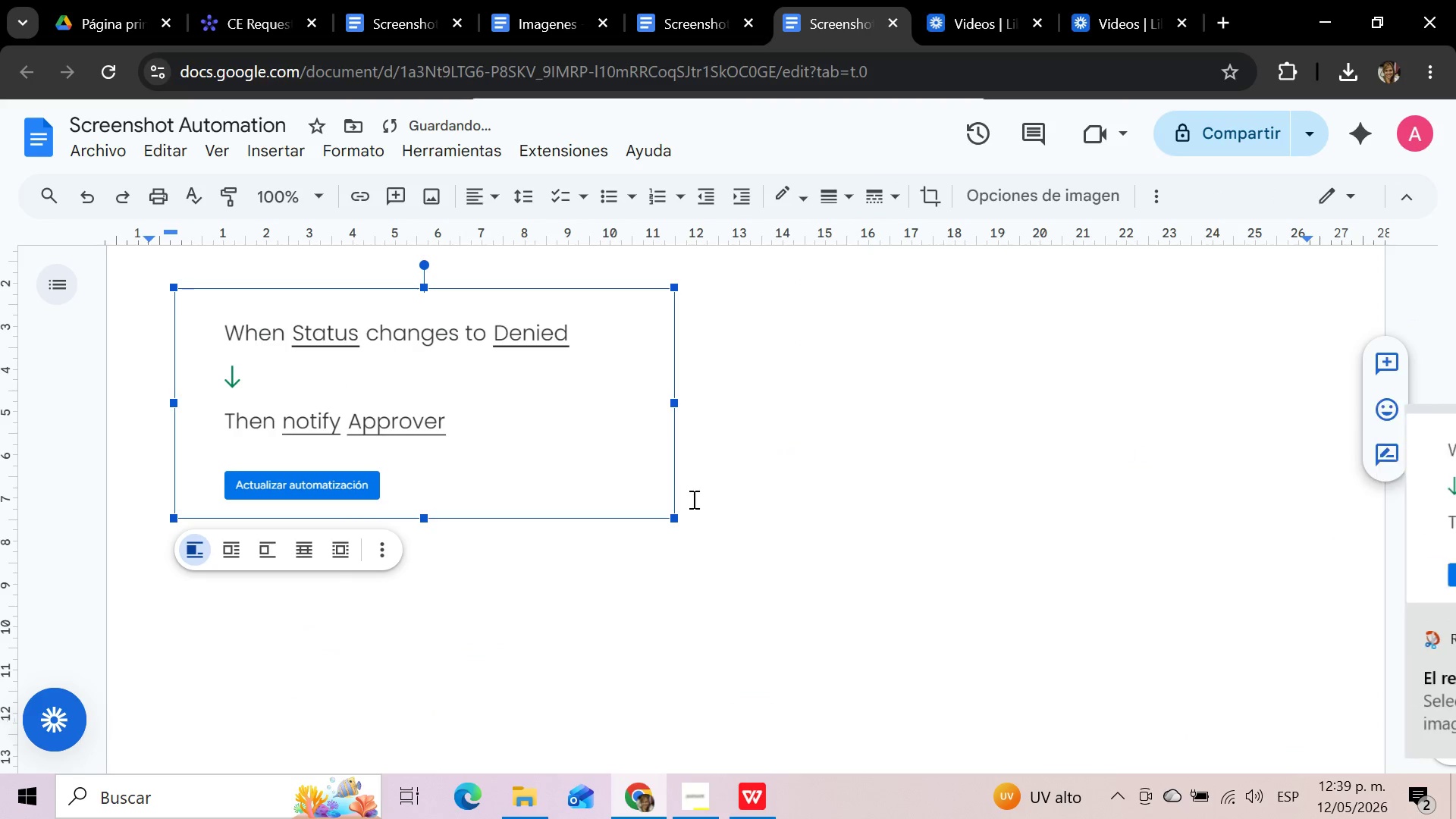 
left_click([696, 496])
 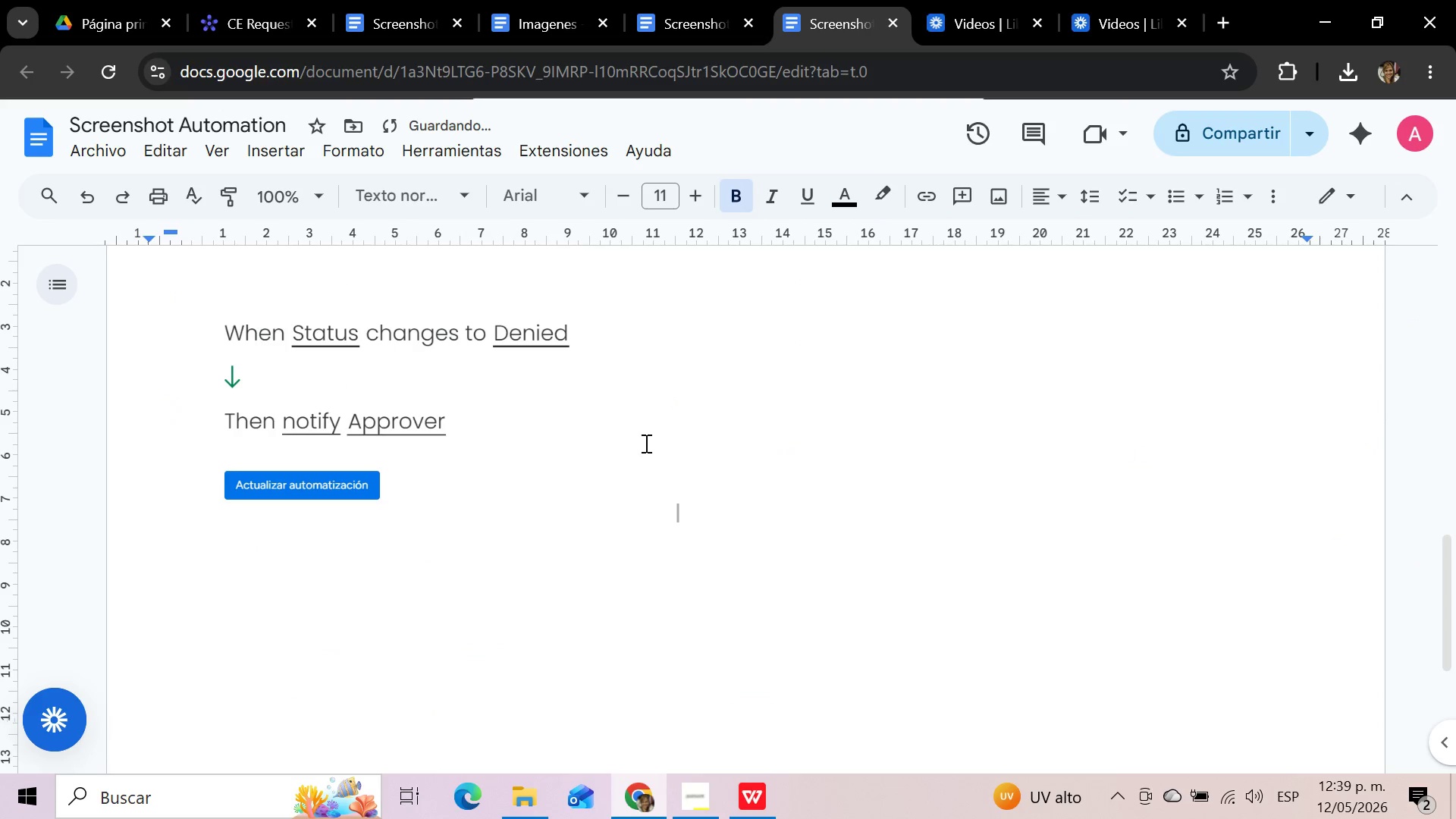 
left_click([594, 408])
 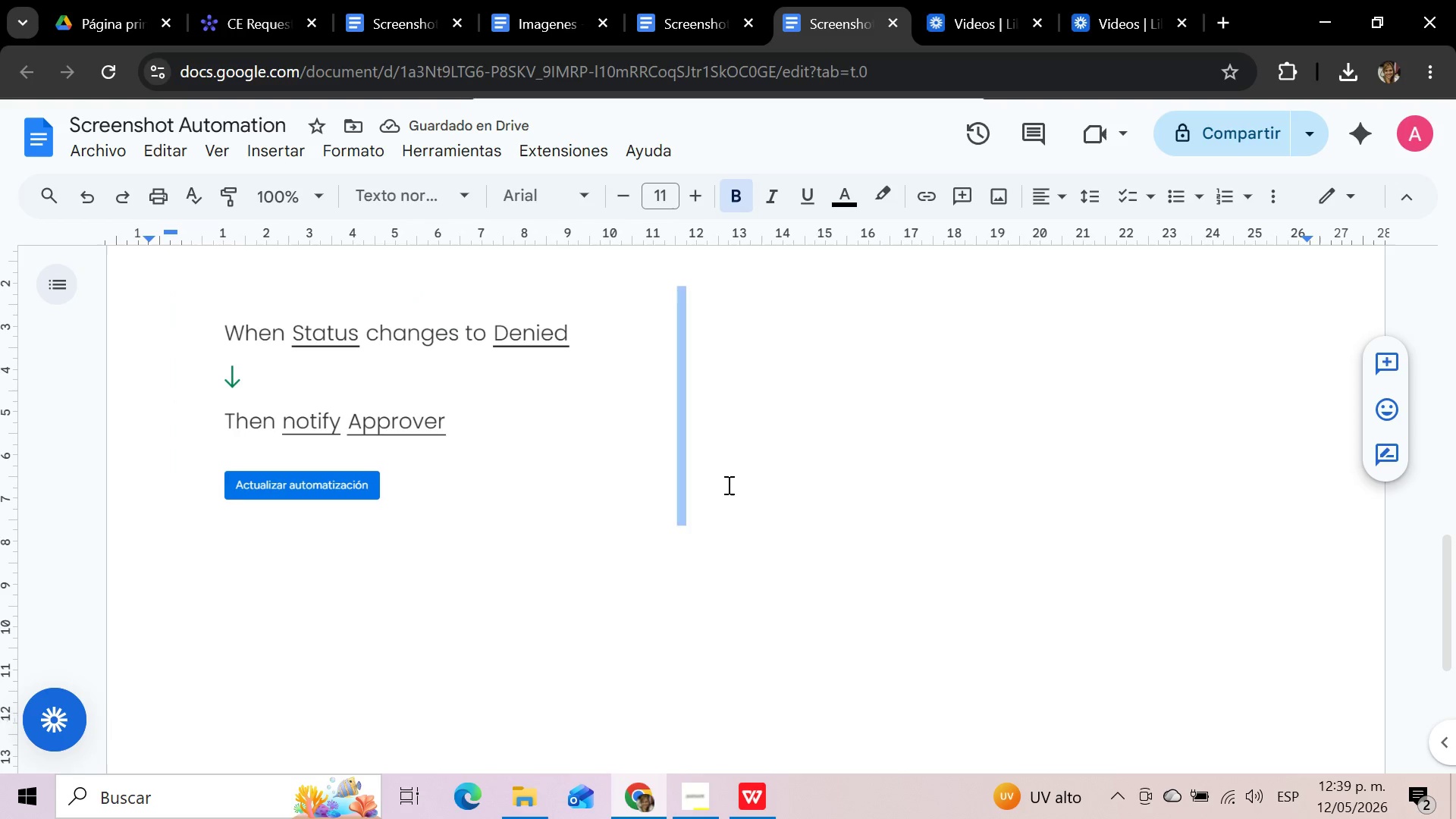 
left_click([714, 503])
 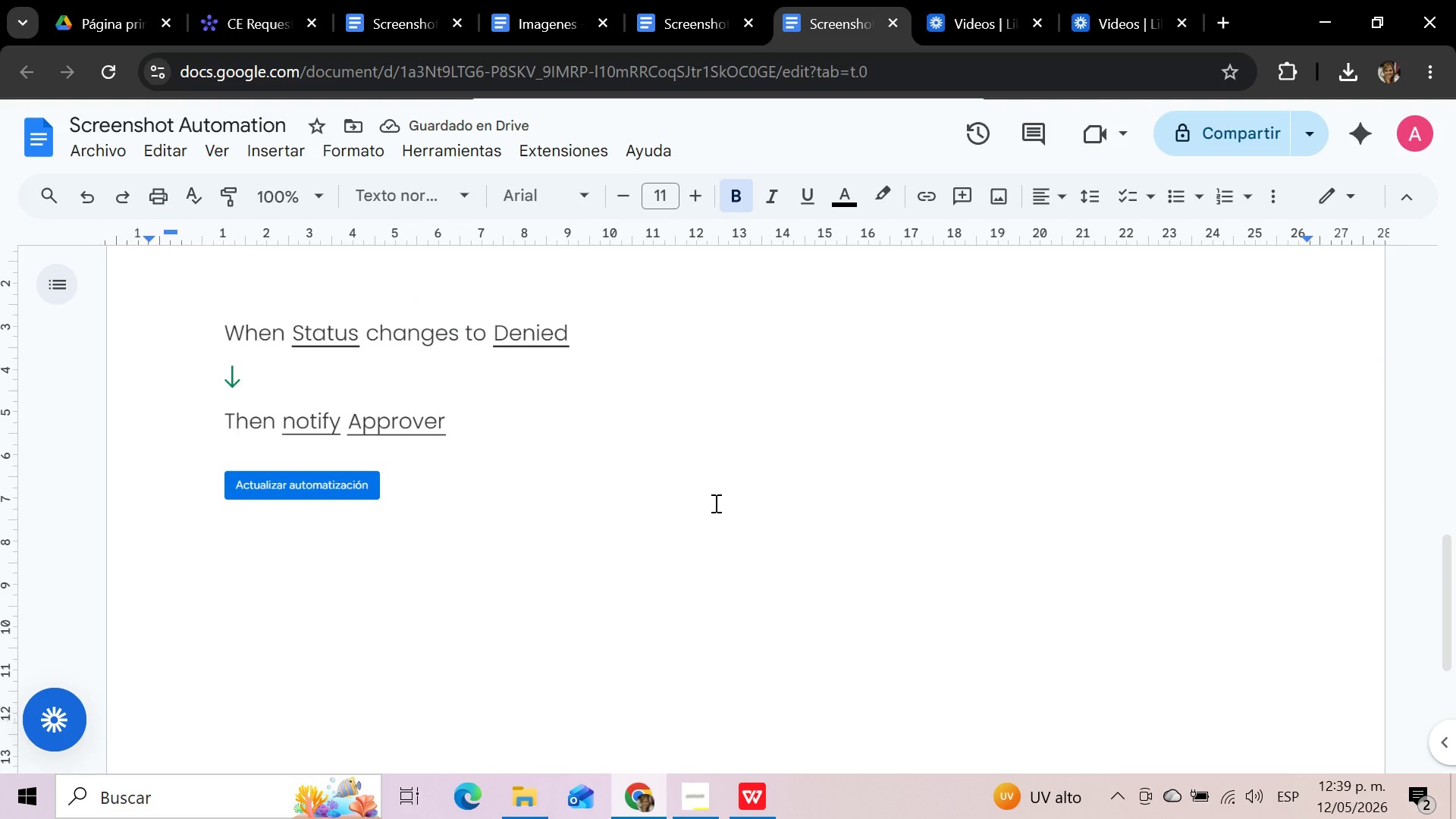 
key(Space)
 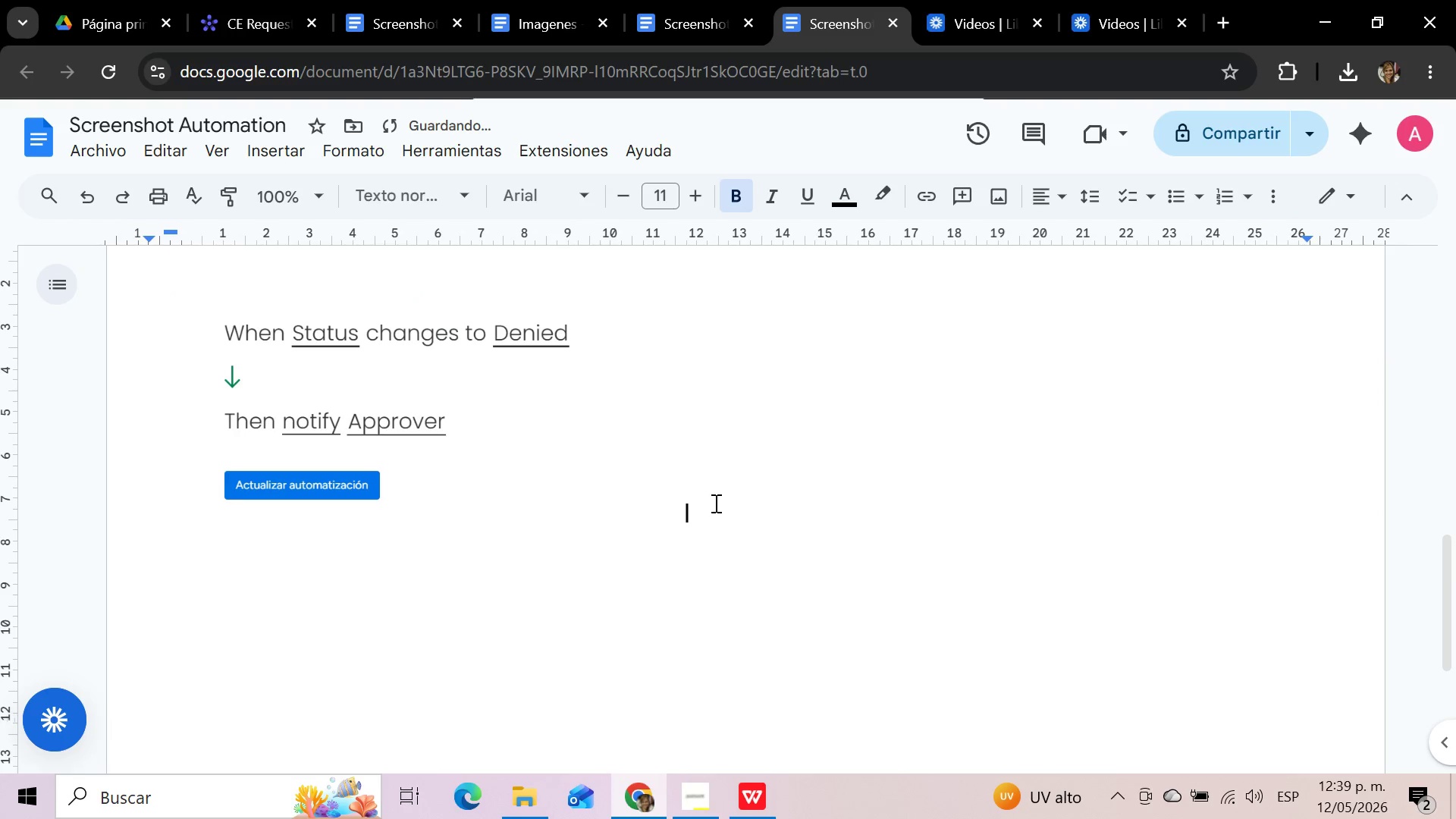 
key(Space)
 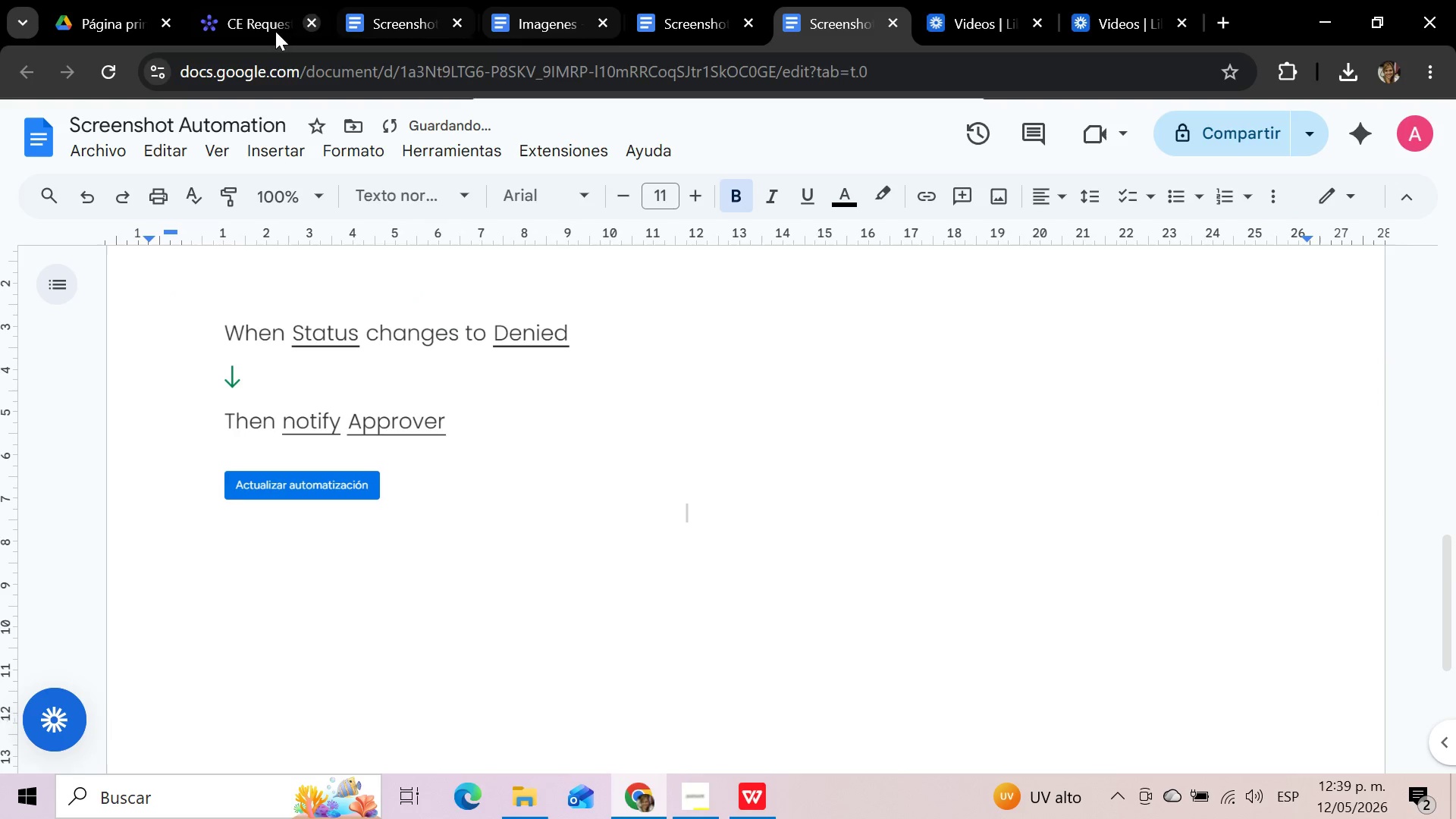 
left_click([236, 30])
 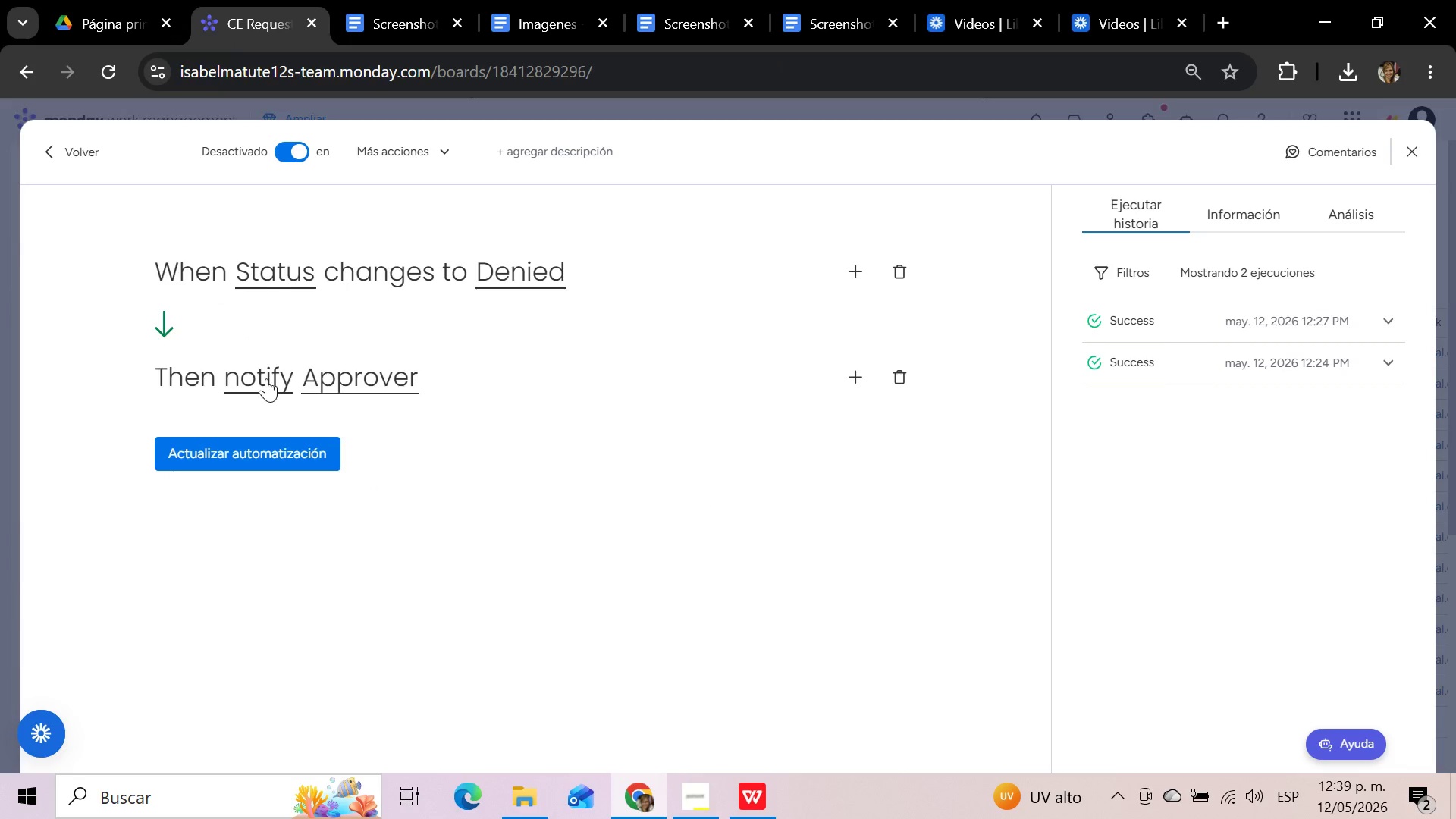 
left_click([266, 378])
 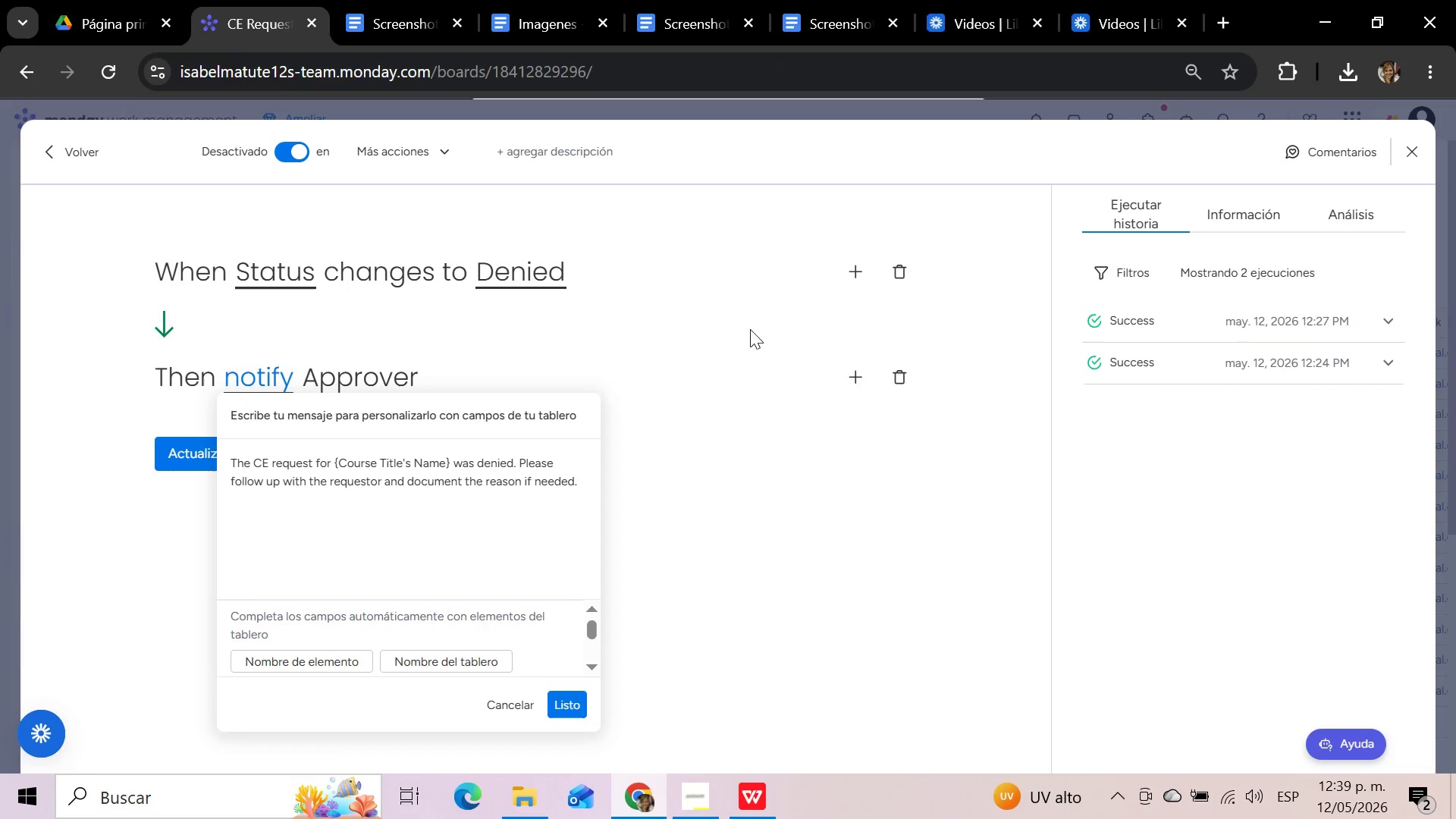 
key(Meta+Shift+S)
 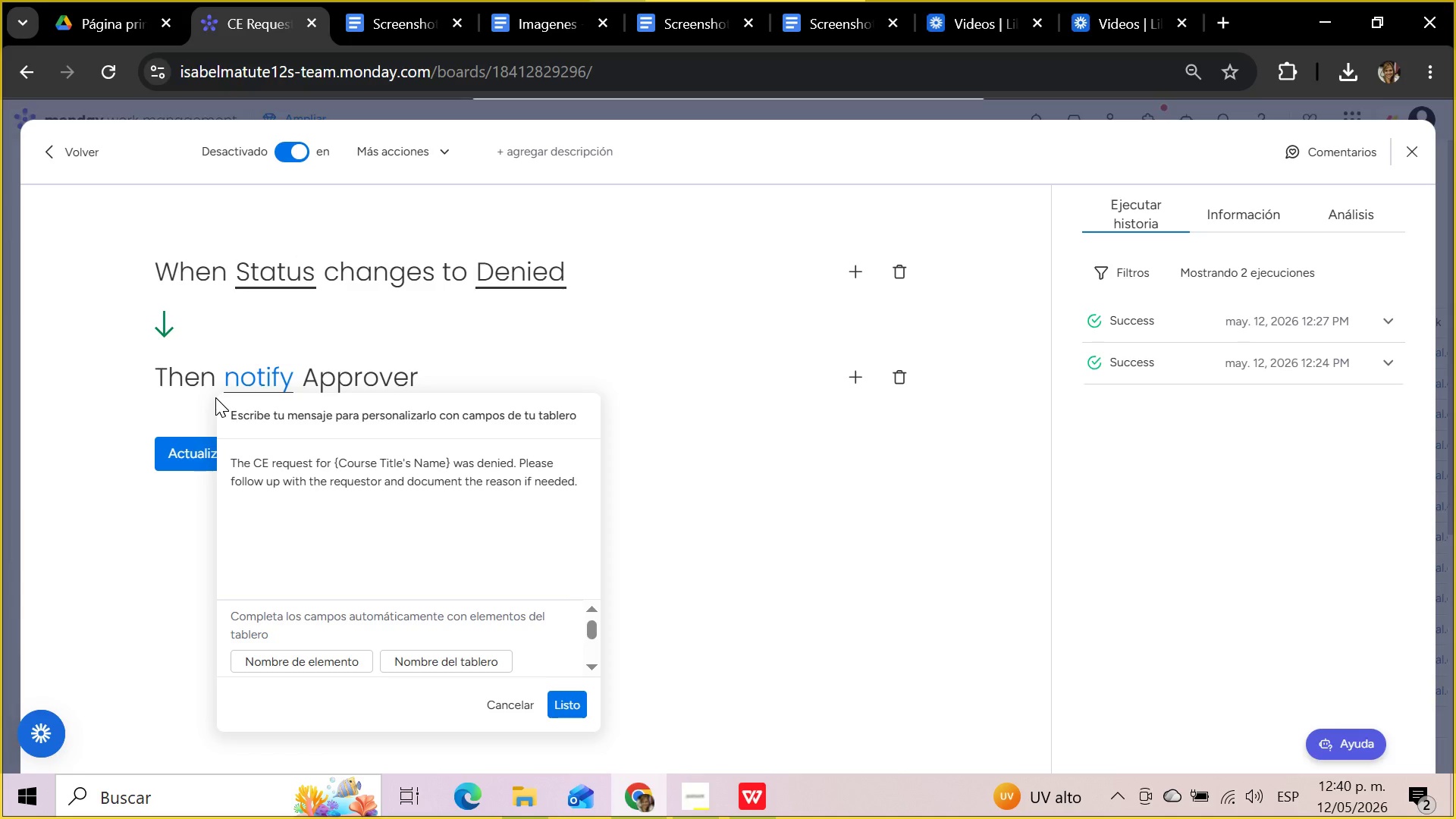 
wait(5.83)
 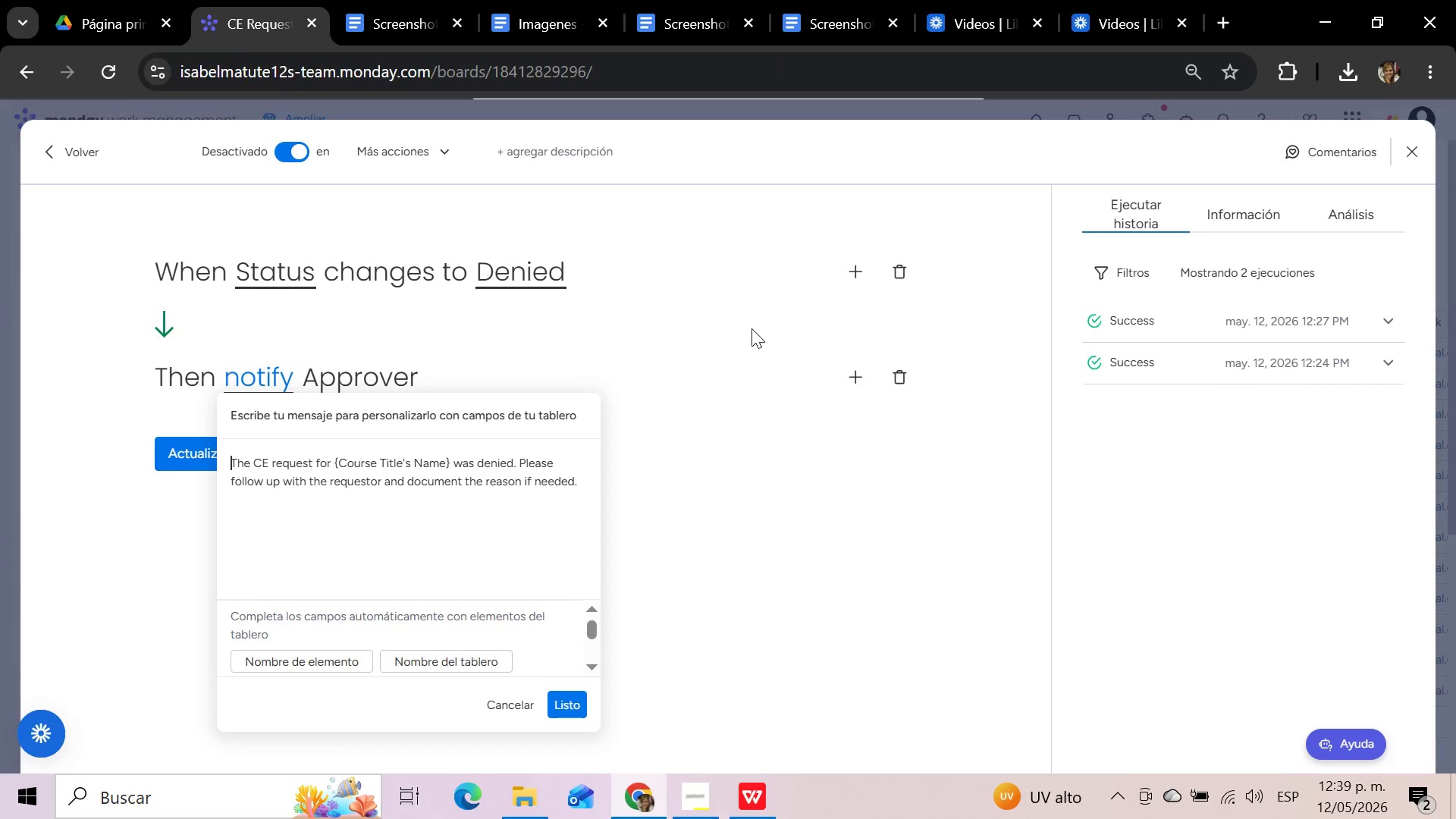 
left_click_drag(start_coordinate=[215, 396], to_coordinate=[365, 419])
 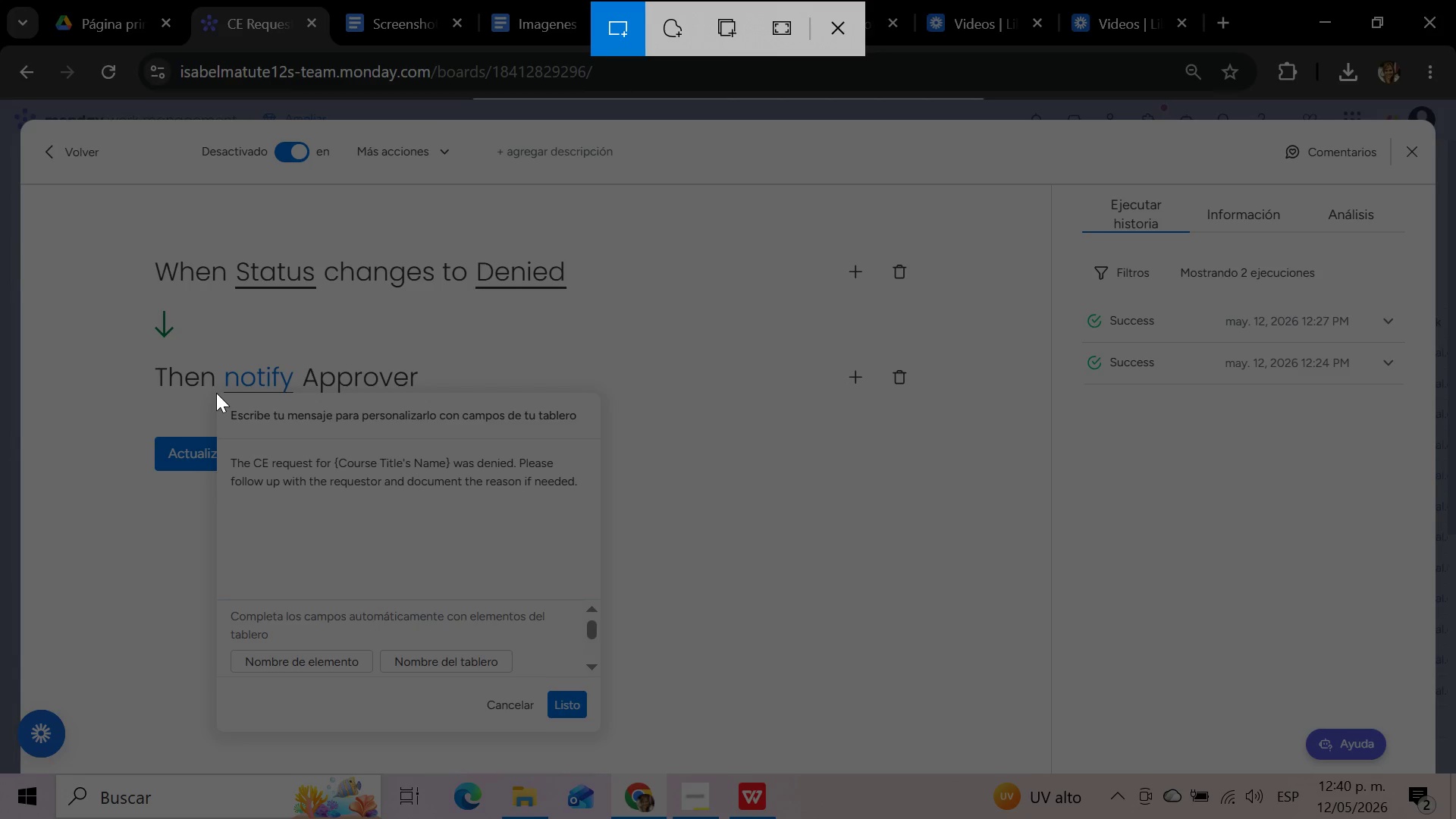 
left_click_drag(start_coordinate=[216, 393], to_coordinate=[596, 728])
 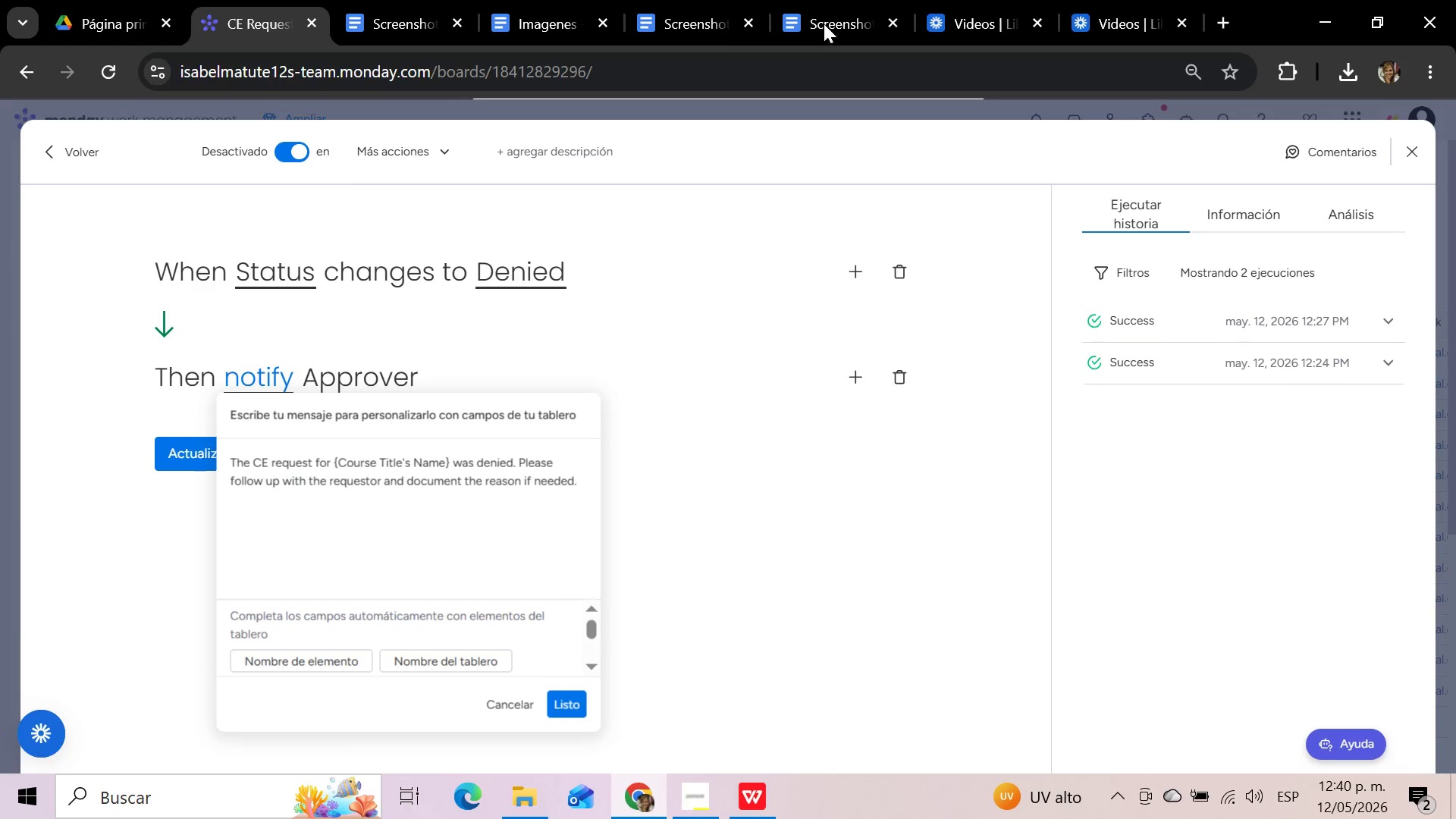 
left_click([843, 7])
 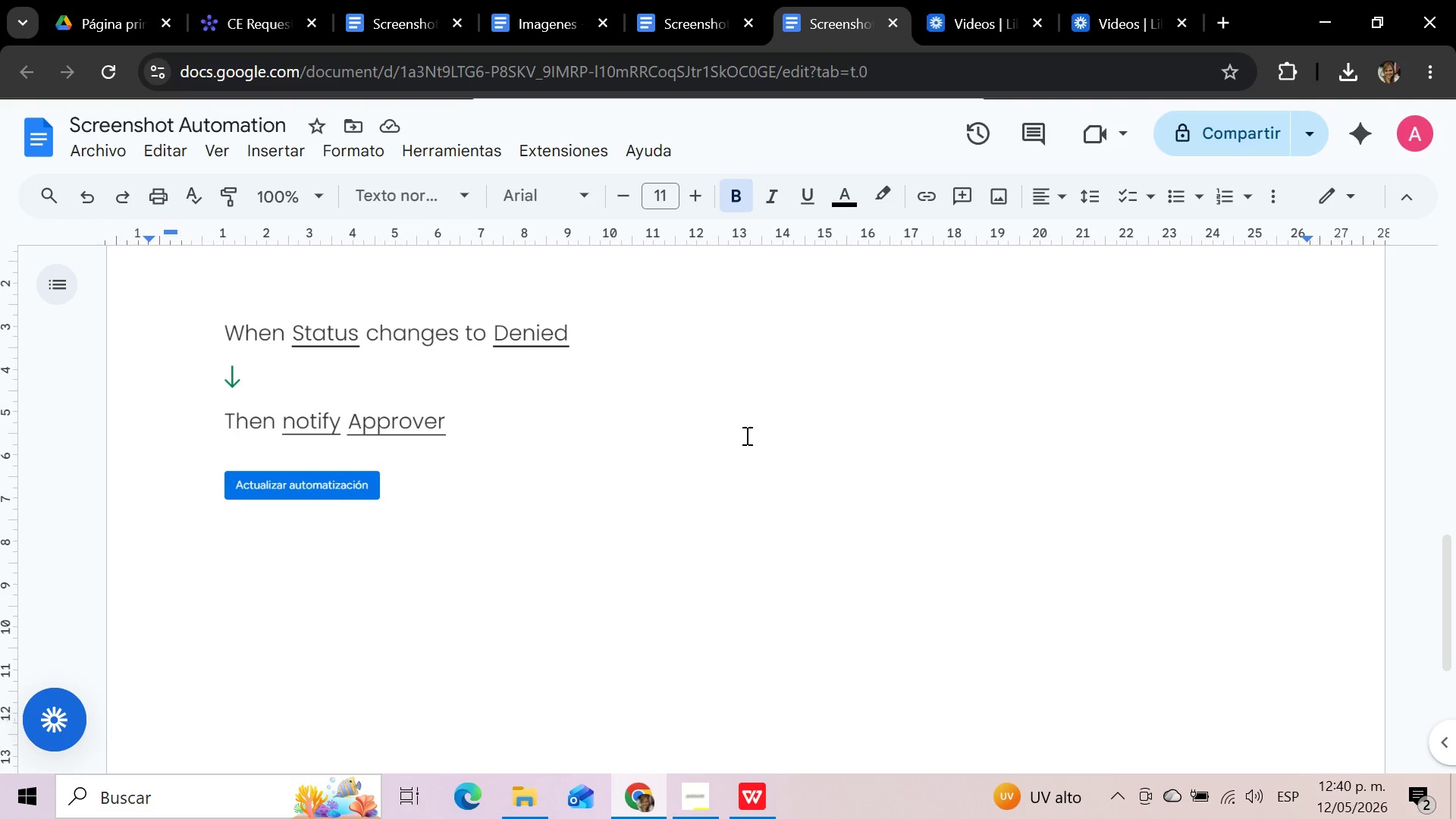 
key(Control+V)
 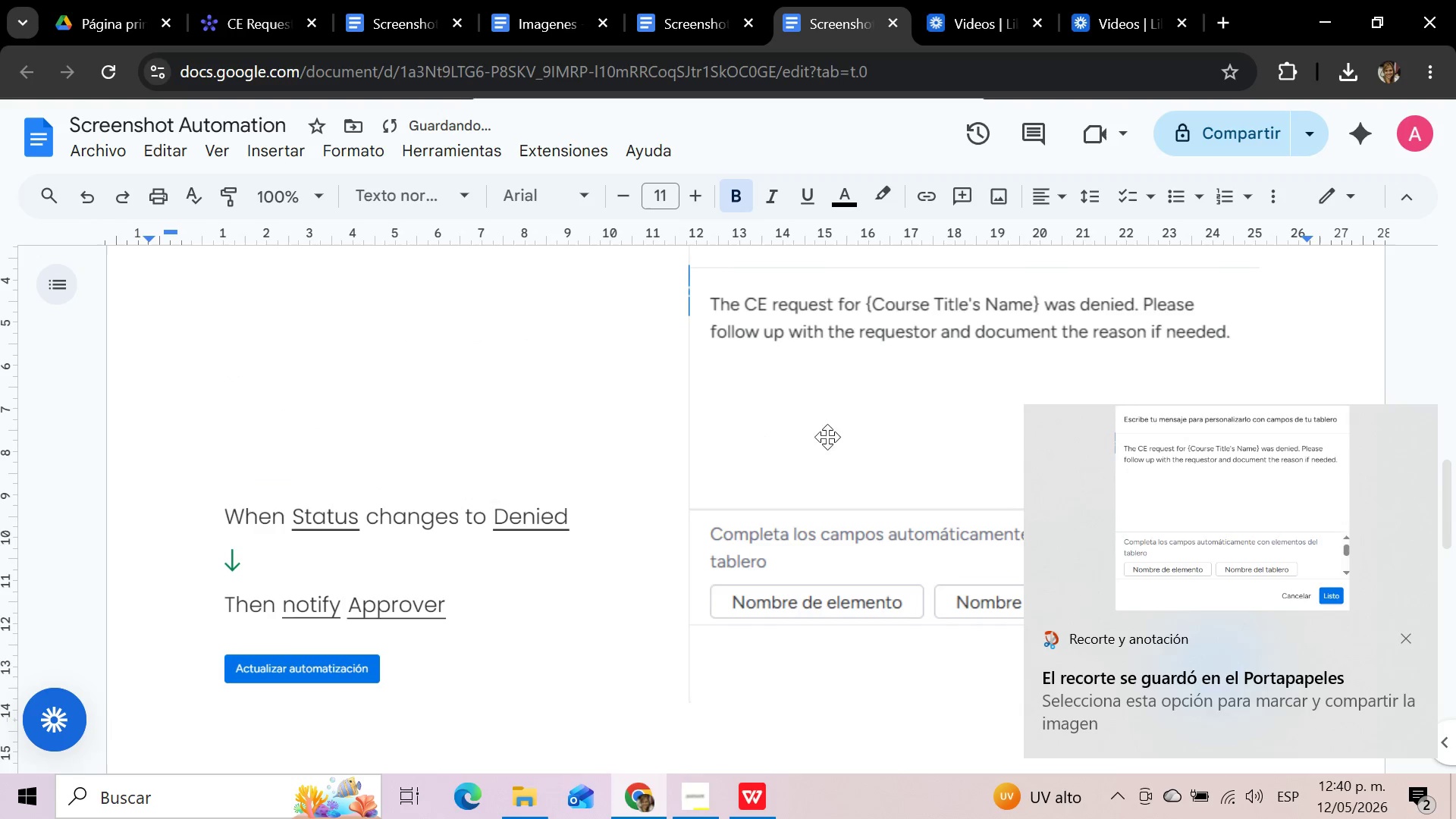 
left_click([839, 437])
 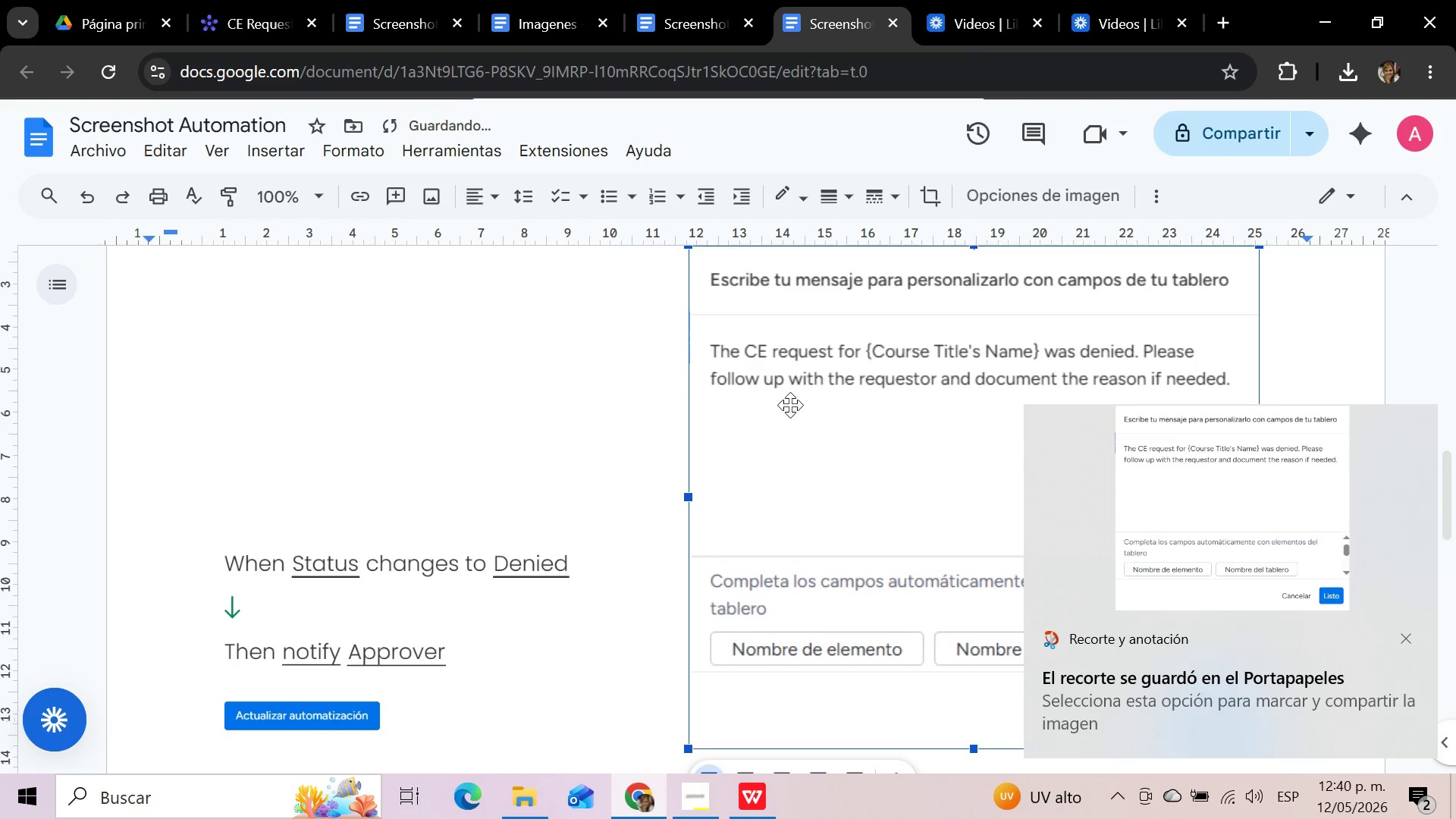 
scroll: coordinate [788, 405], scroll_direction: up, amount: 2.0
 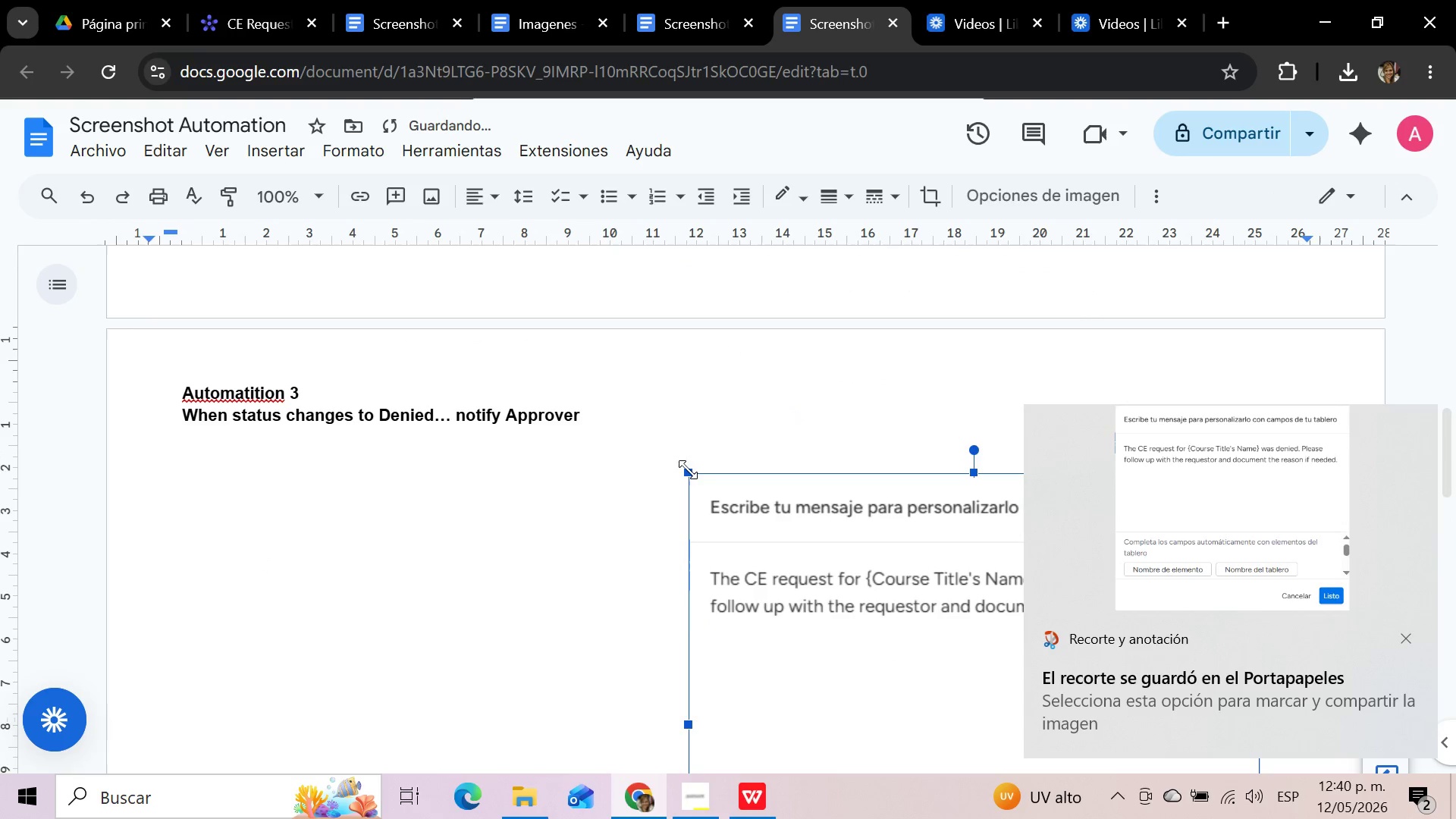 
left_click_drag(start_coordinate=[688, 469], to_coordinate=[884, 672])
 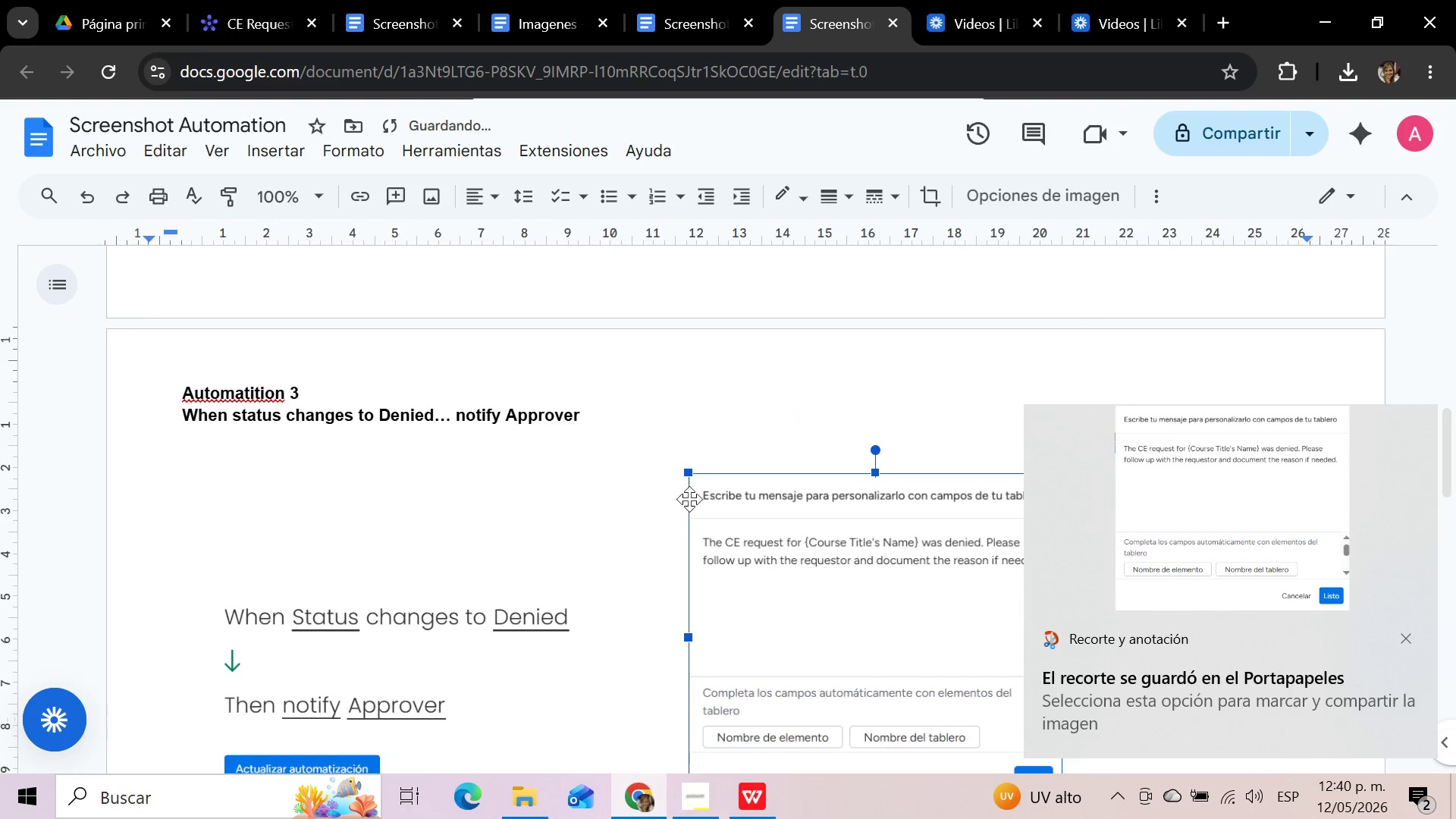 
left_click_drag(start_coordinate=[688, 475], to_coordinate=[821, 578])
 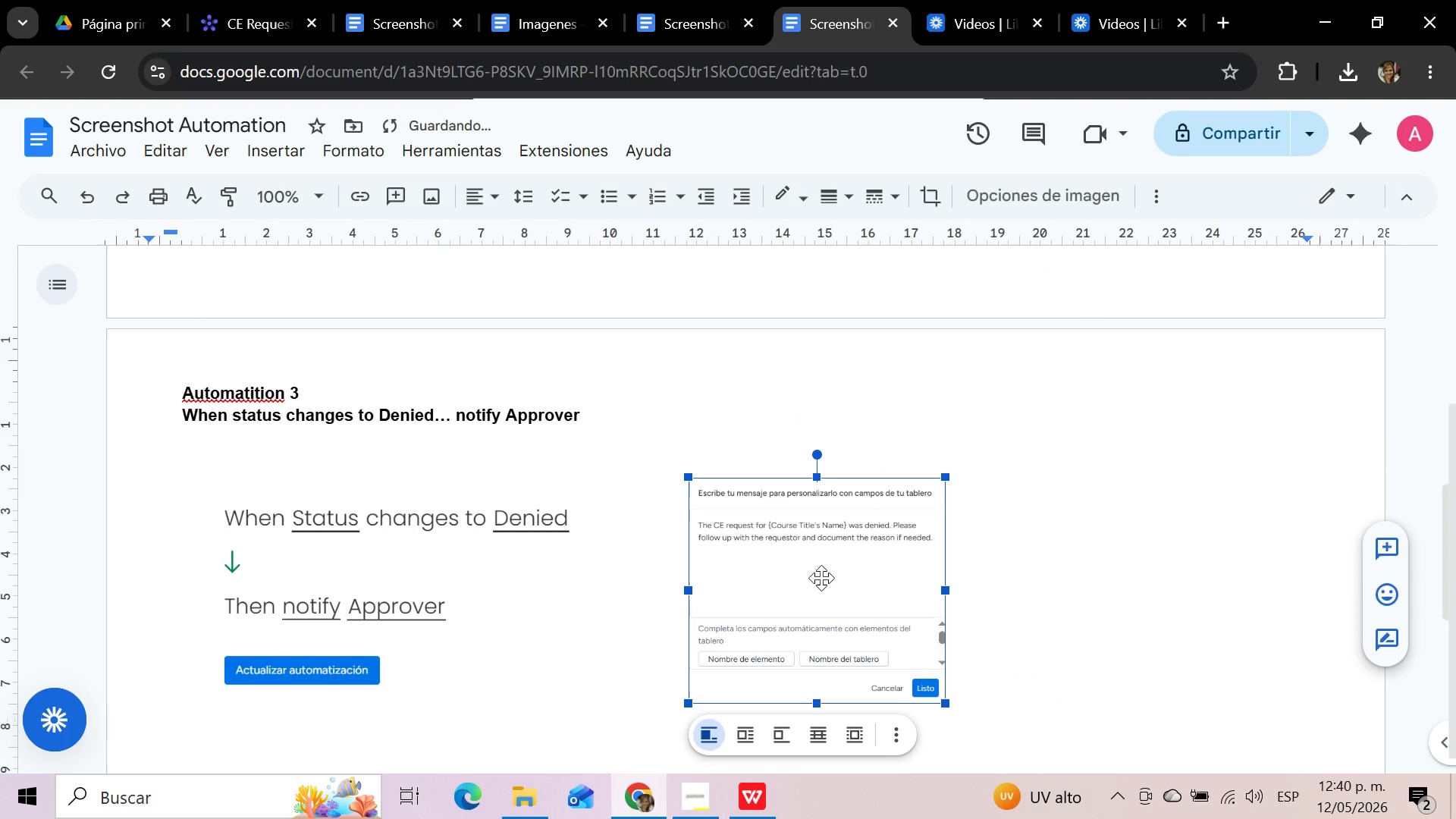 
left_click([967, 553])
 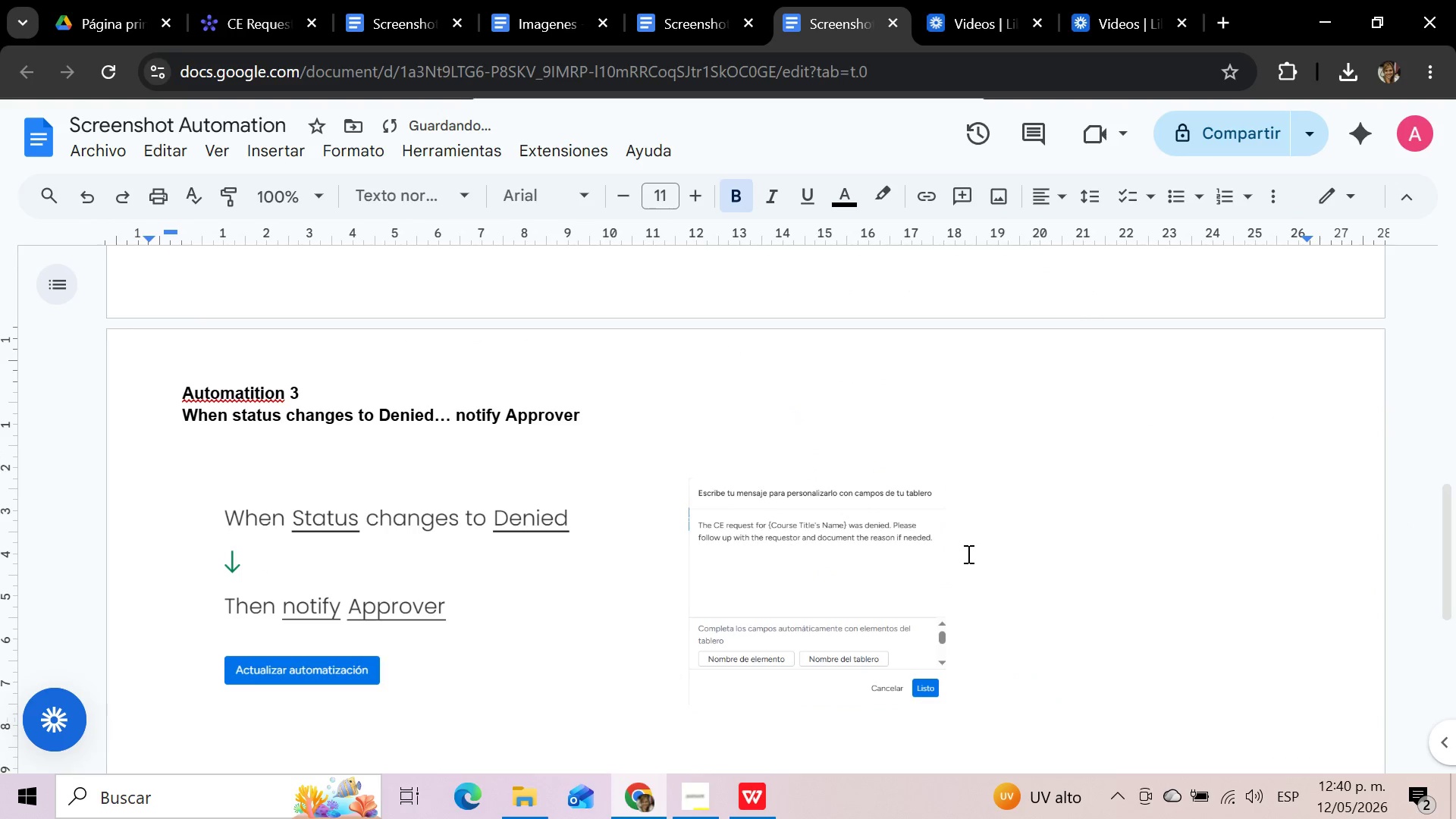 
scroll: coordinate [967, 554], scroll_direction: up, amount: 11.0
 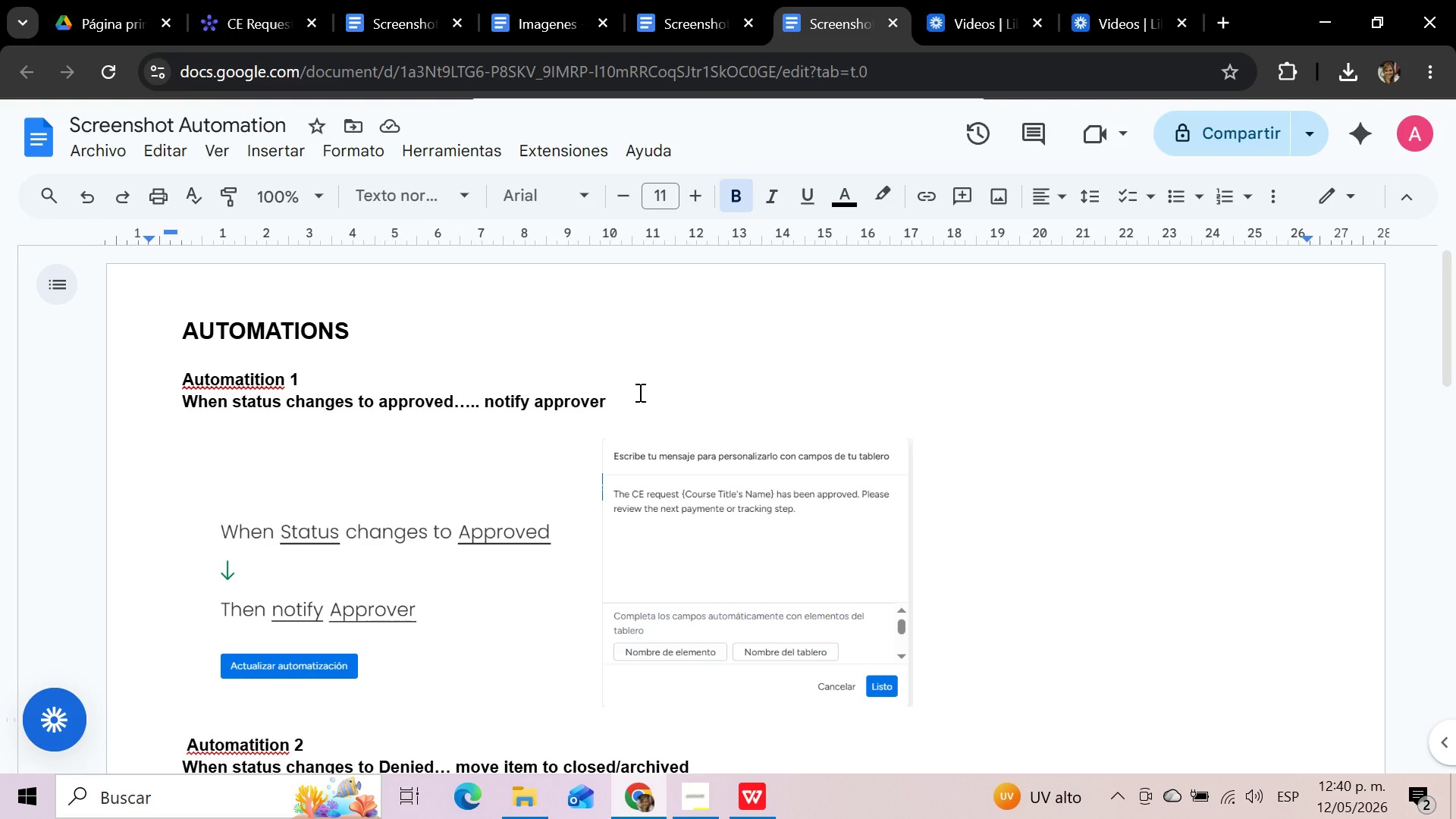 
wait(16.24)
 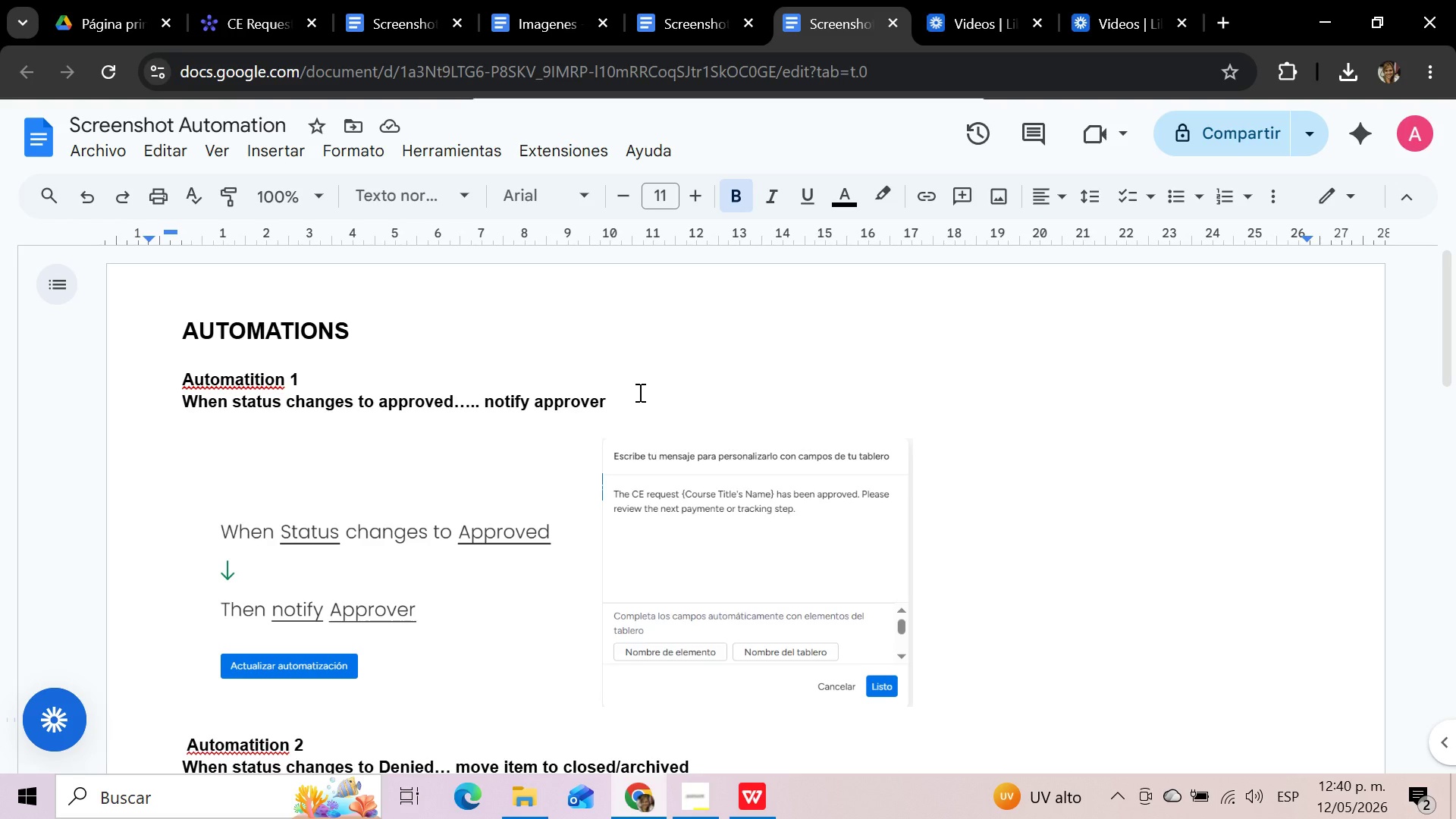 
left_click([544, 15])
 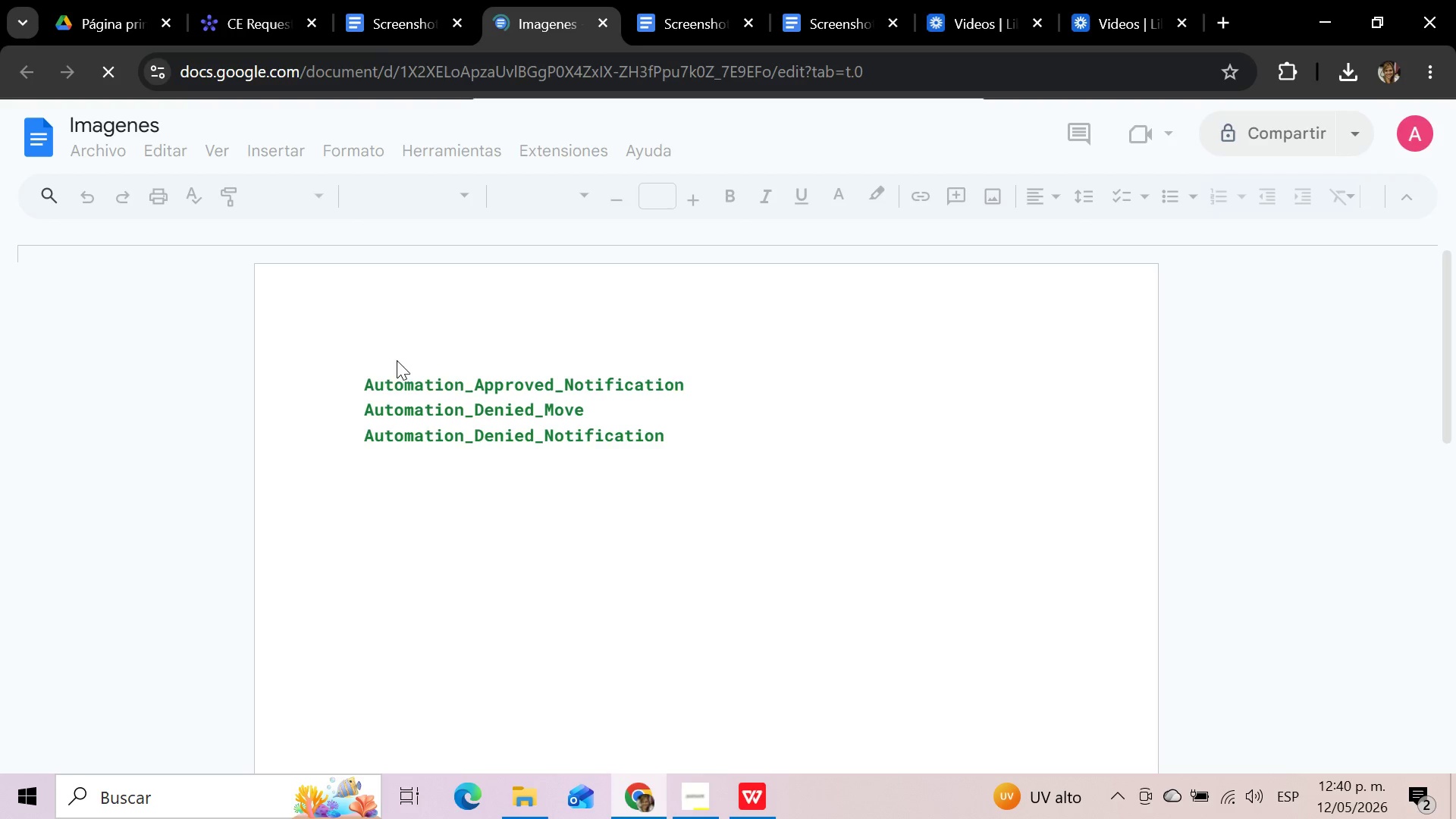 
left_click([370, 378])
 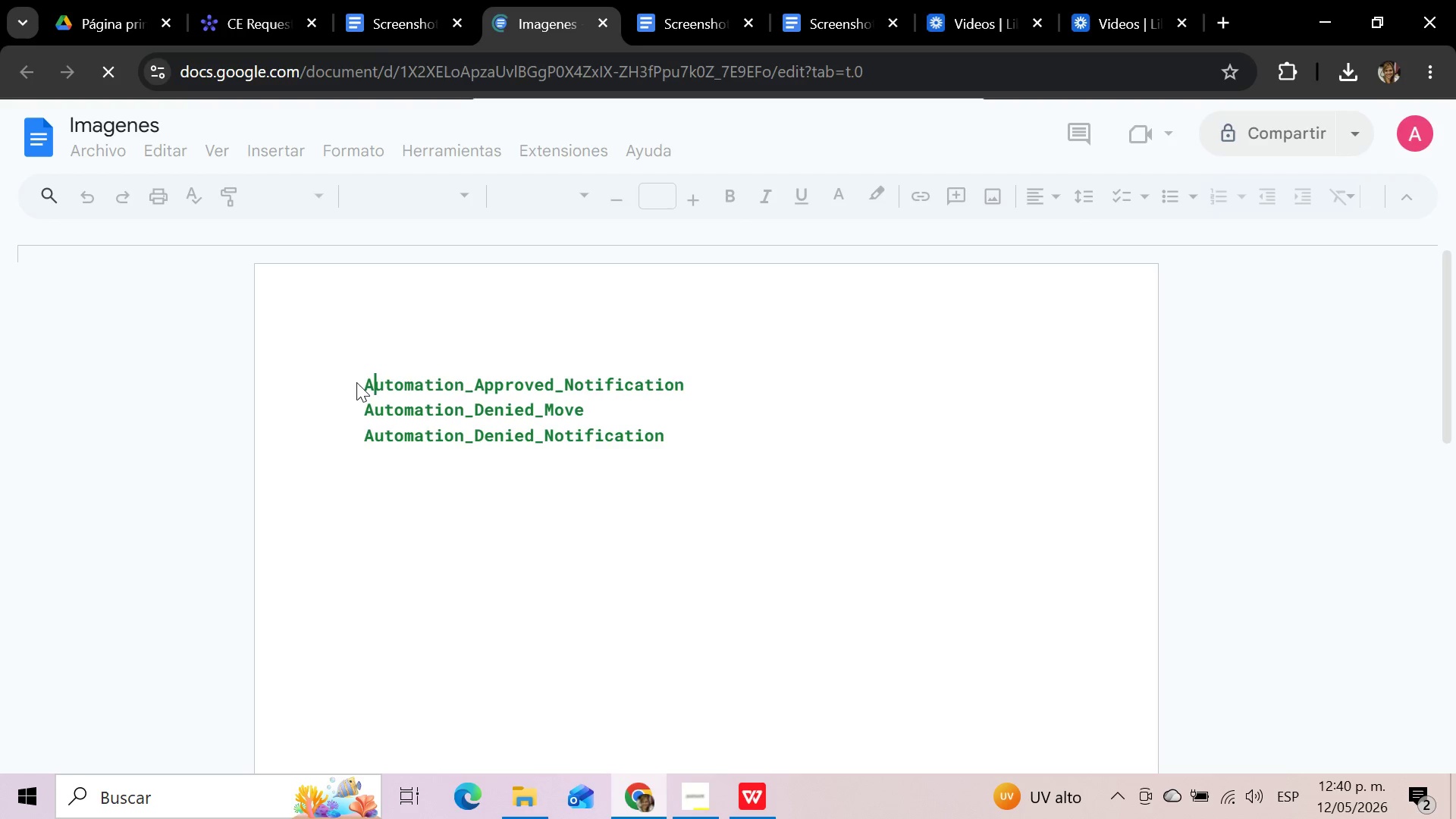 
left_click_drag(start_coordinate=[357, 381], to_coordinate=[689, 387])
 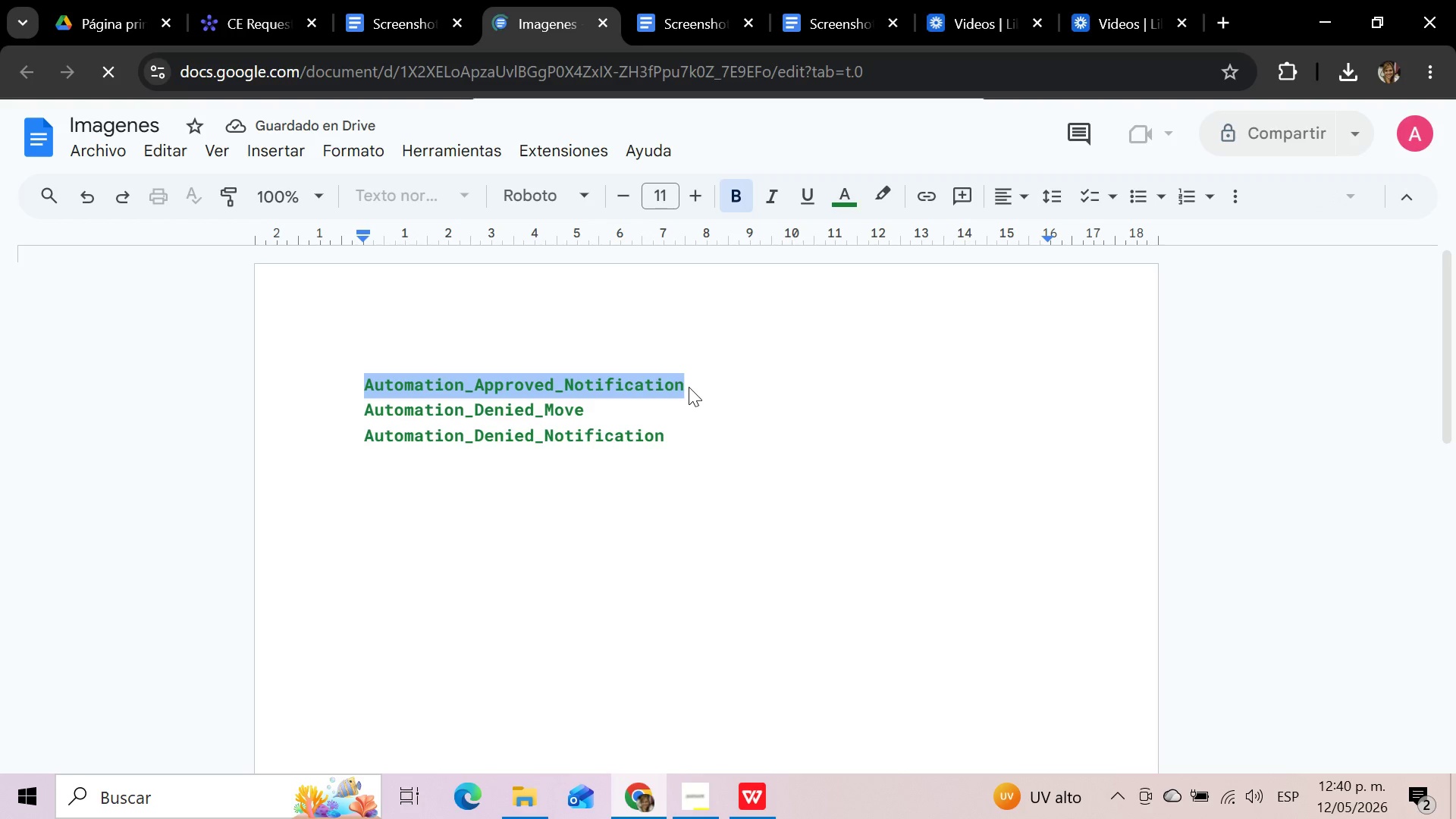 
key(Control+C)
 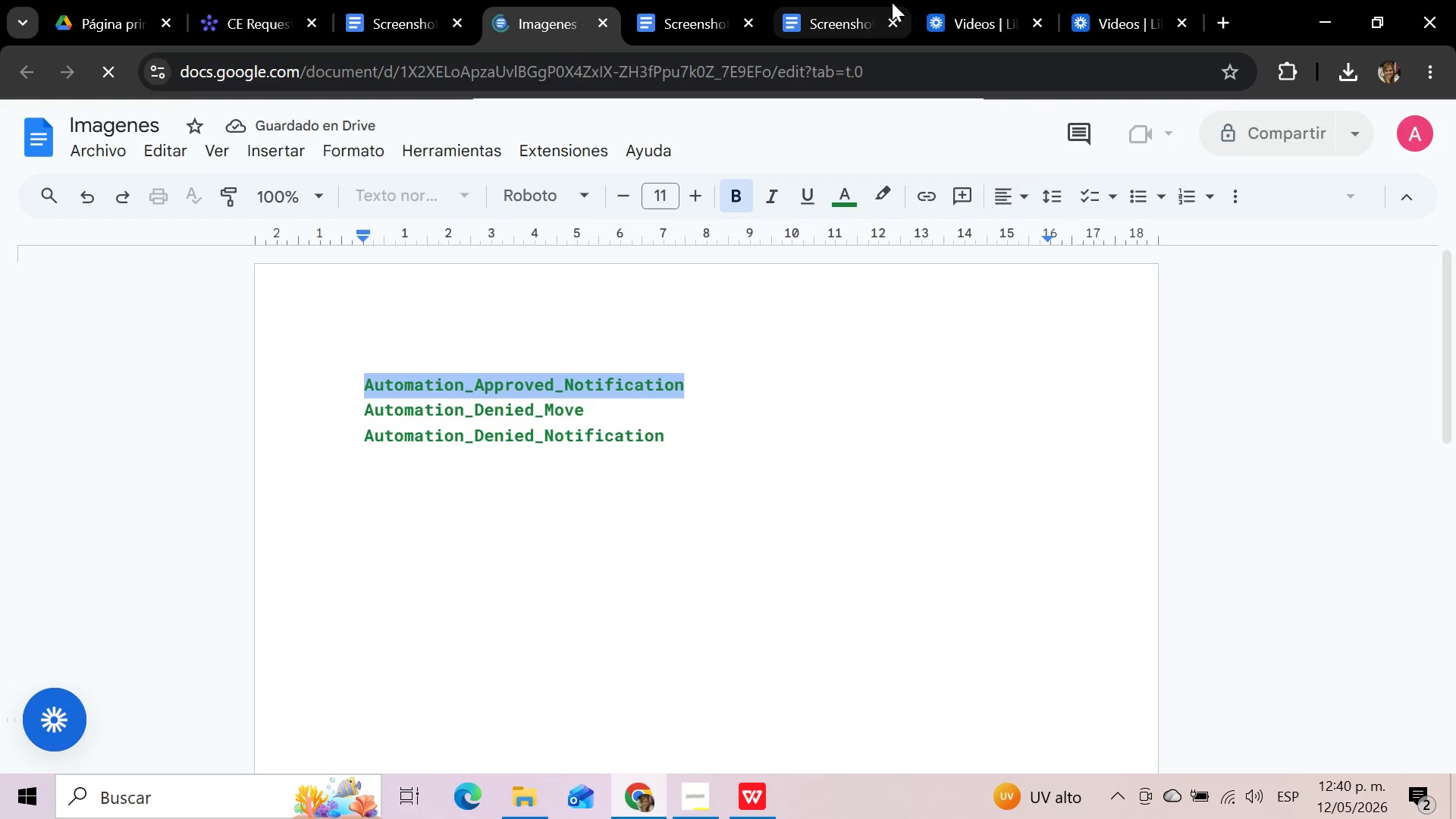 
left_click([843, 0])
 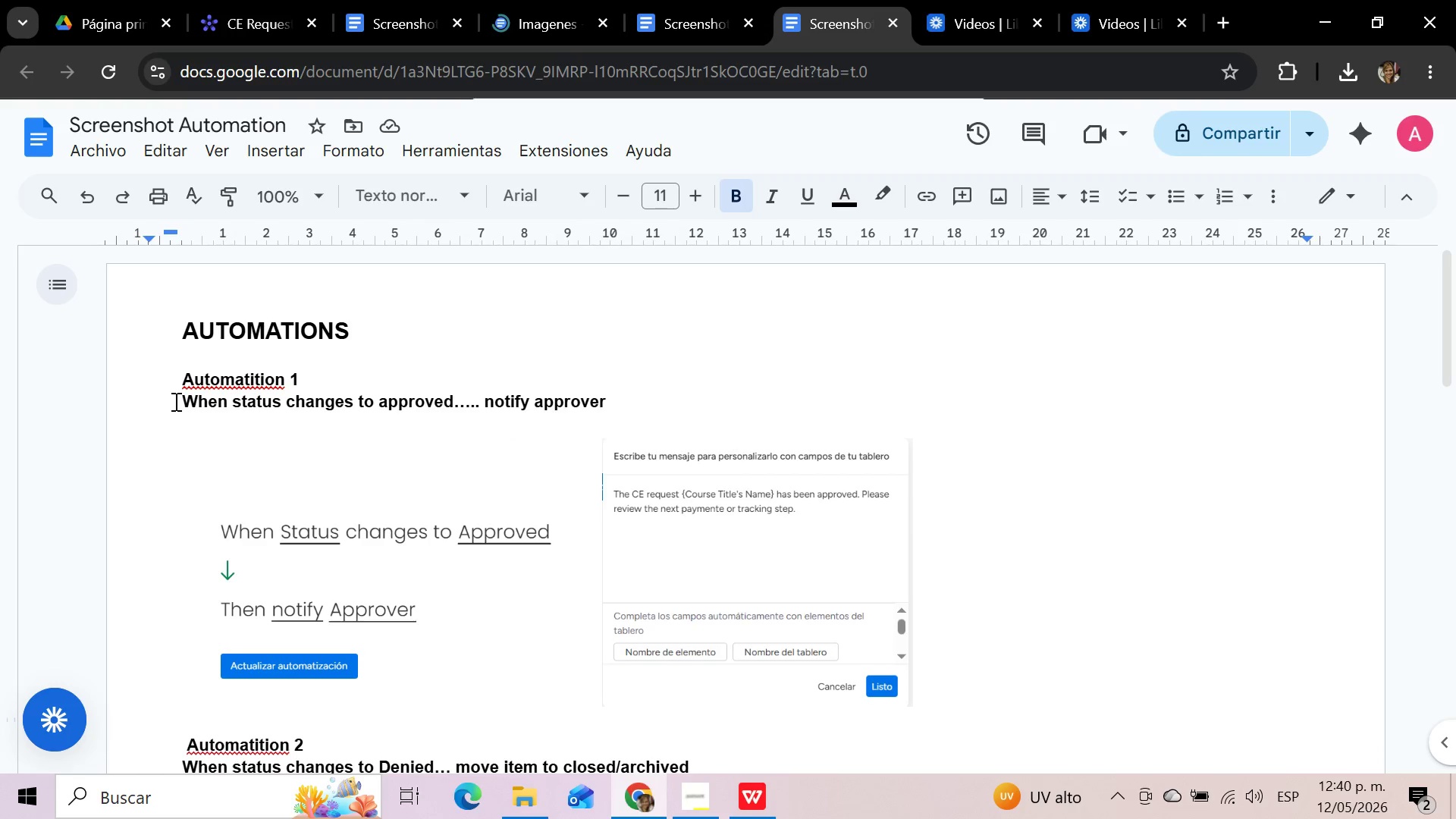 
left_click_drag(start_coordinate=[177, 401], to_coordinate=[612, 400])
 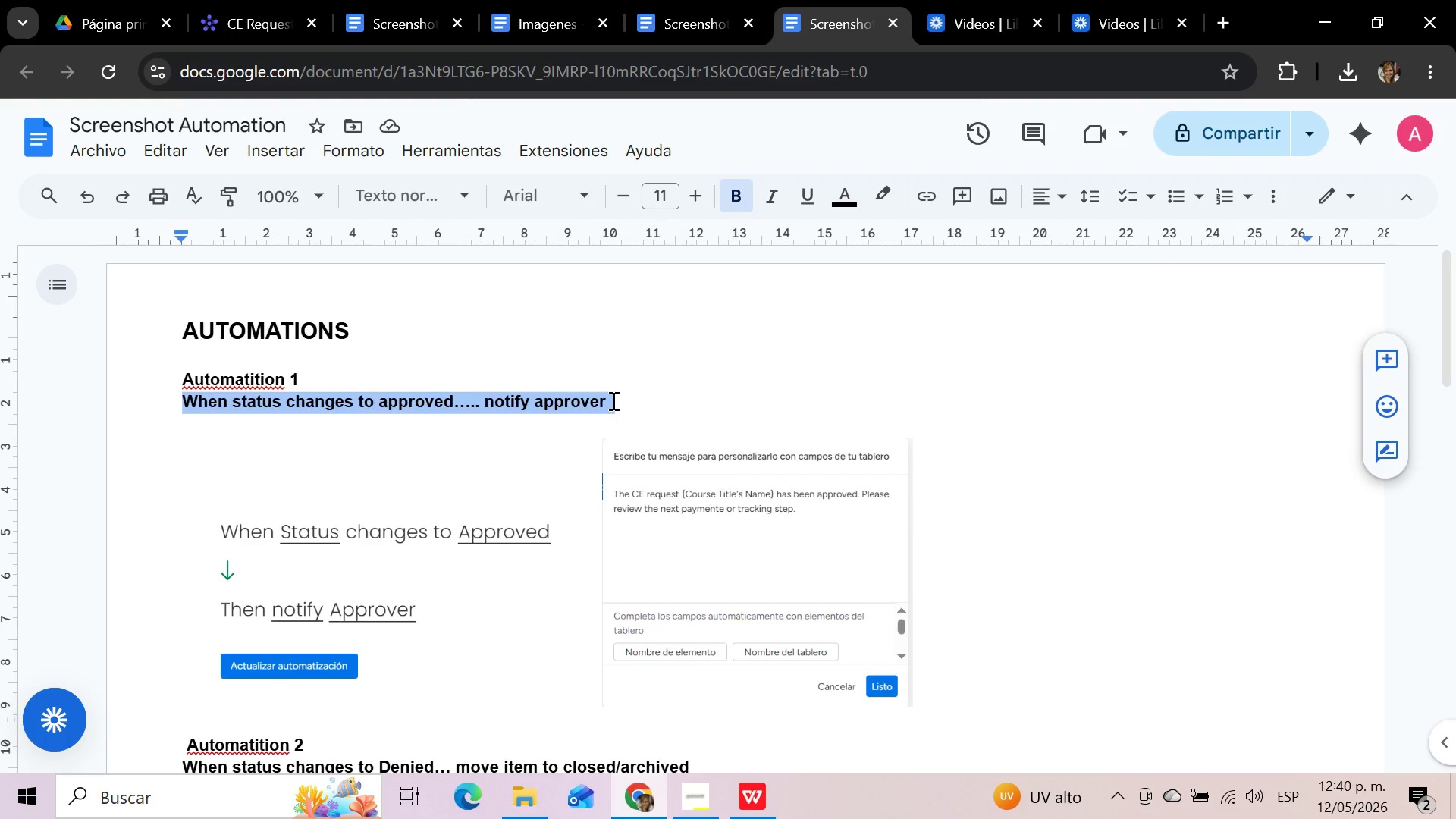 
key(Control+V)
 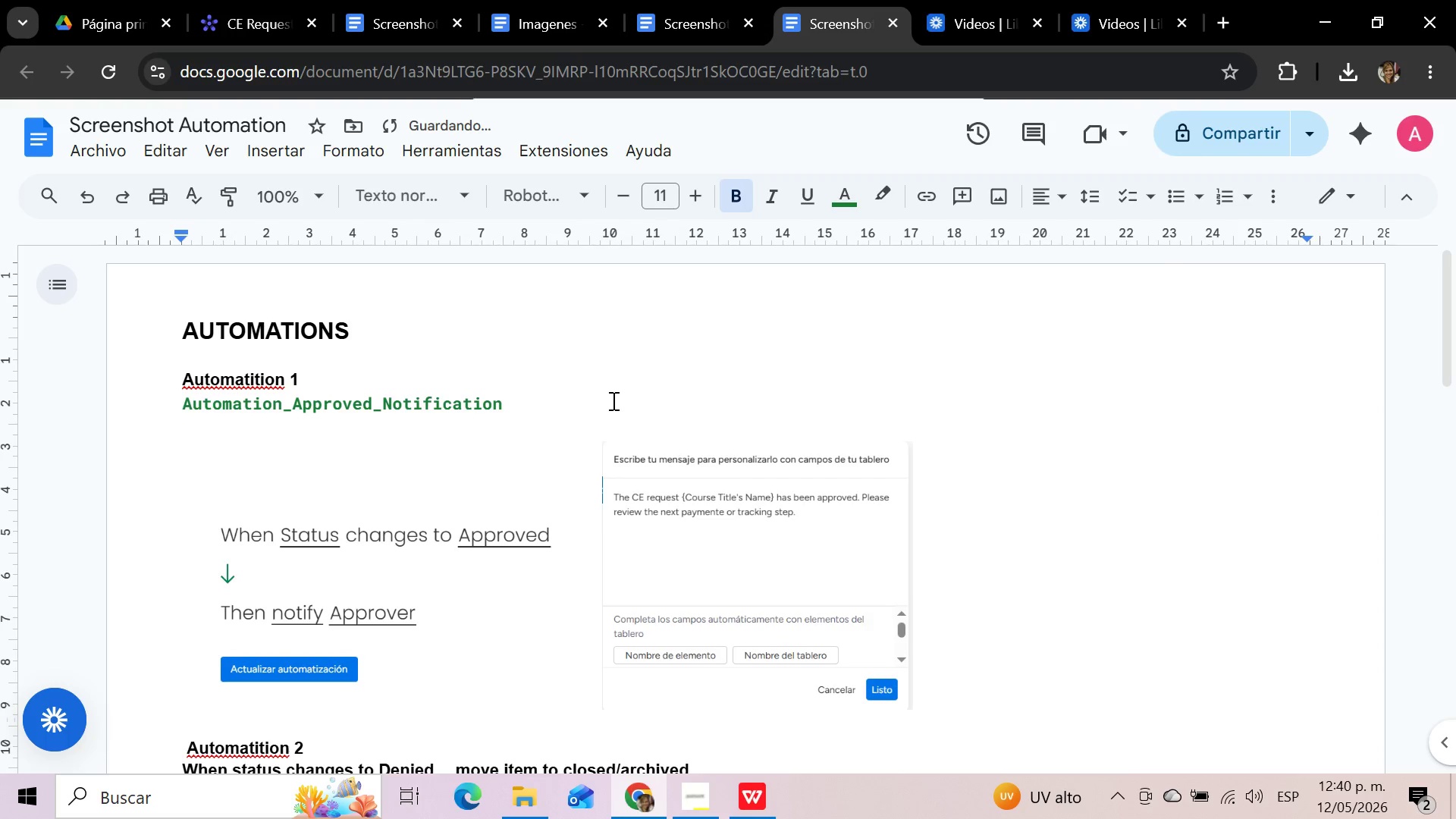 
scroll: coordinate [612, 400], scroll_direction: down, amount: 2.0
 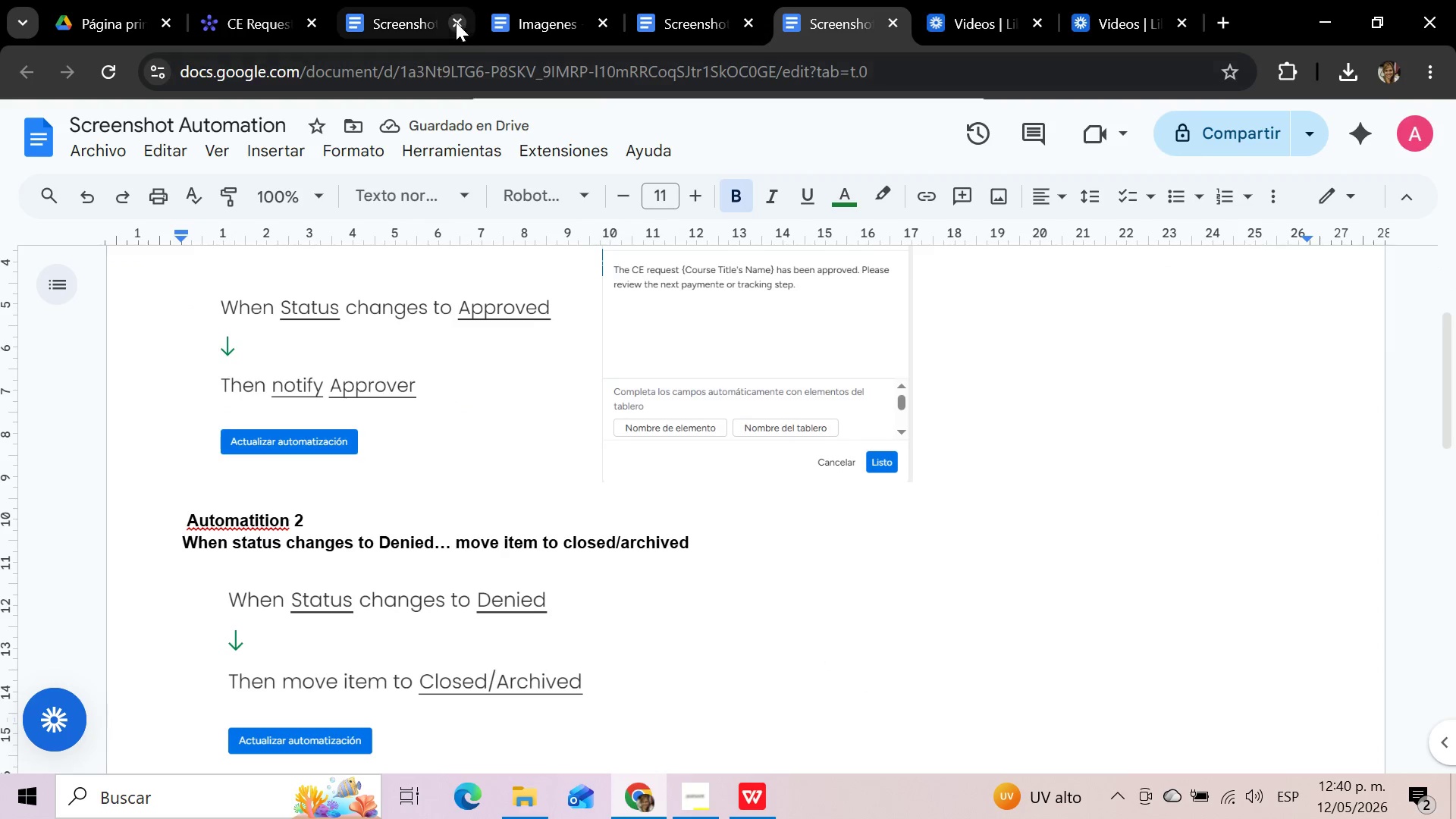 
left_click([540, 17])
 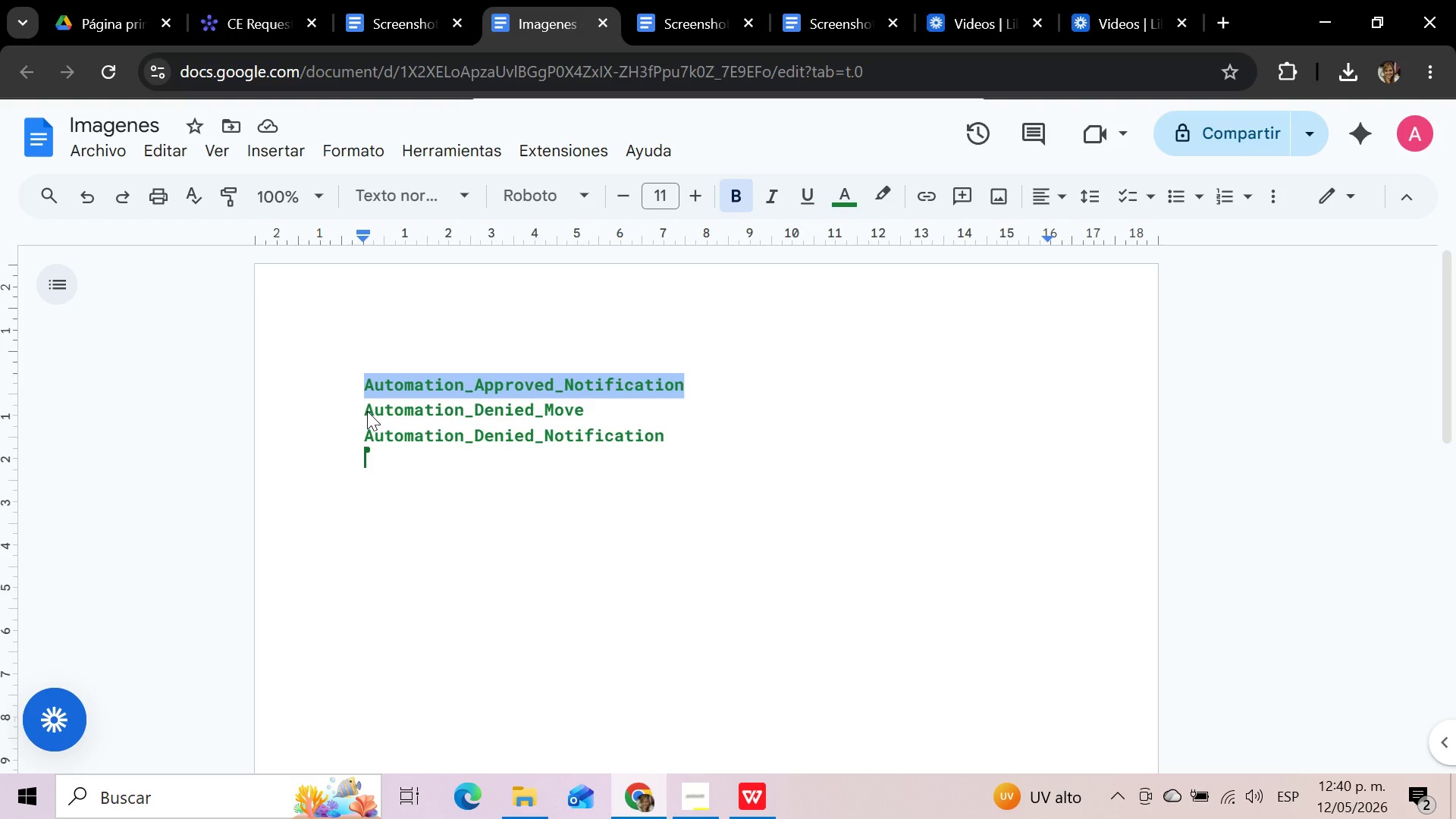 
left_click_drag(start_coordinate=[362, 411], to_coordinate=[592, 412])
 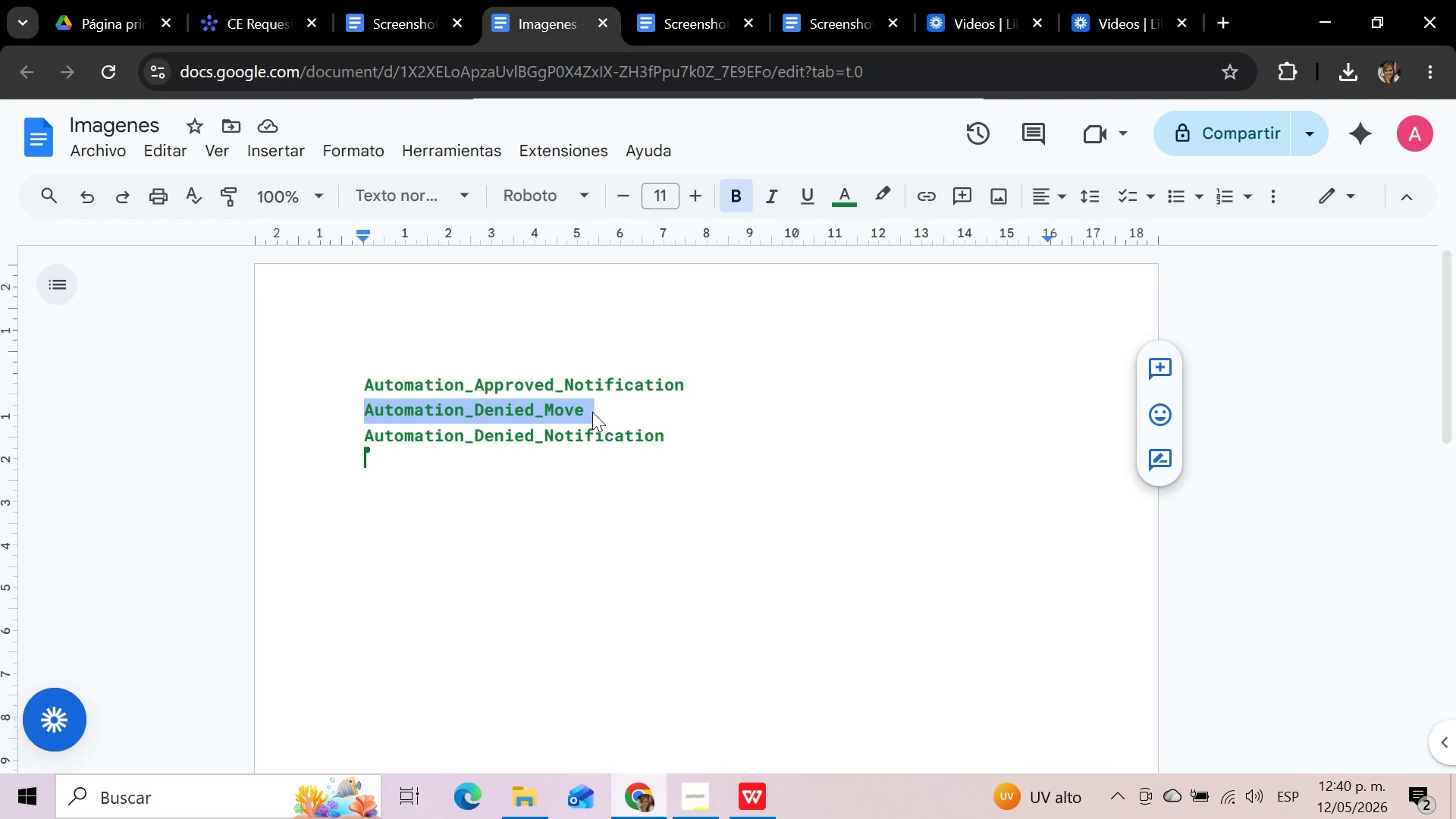 
key(Control+C)
 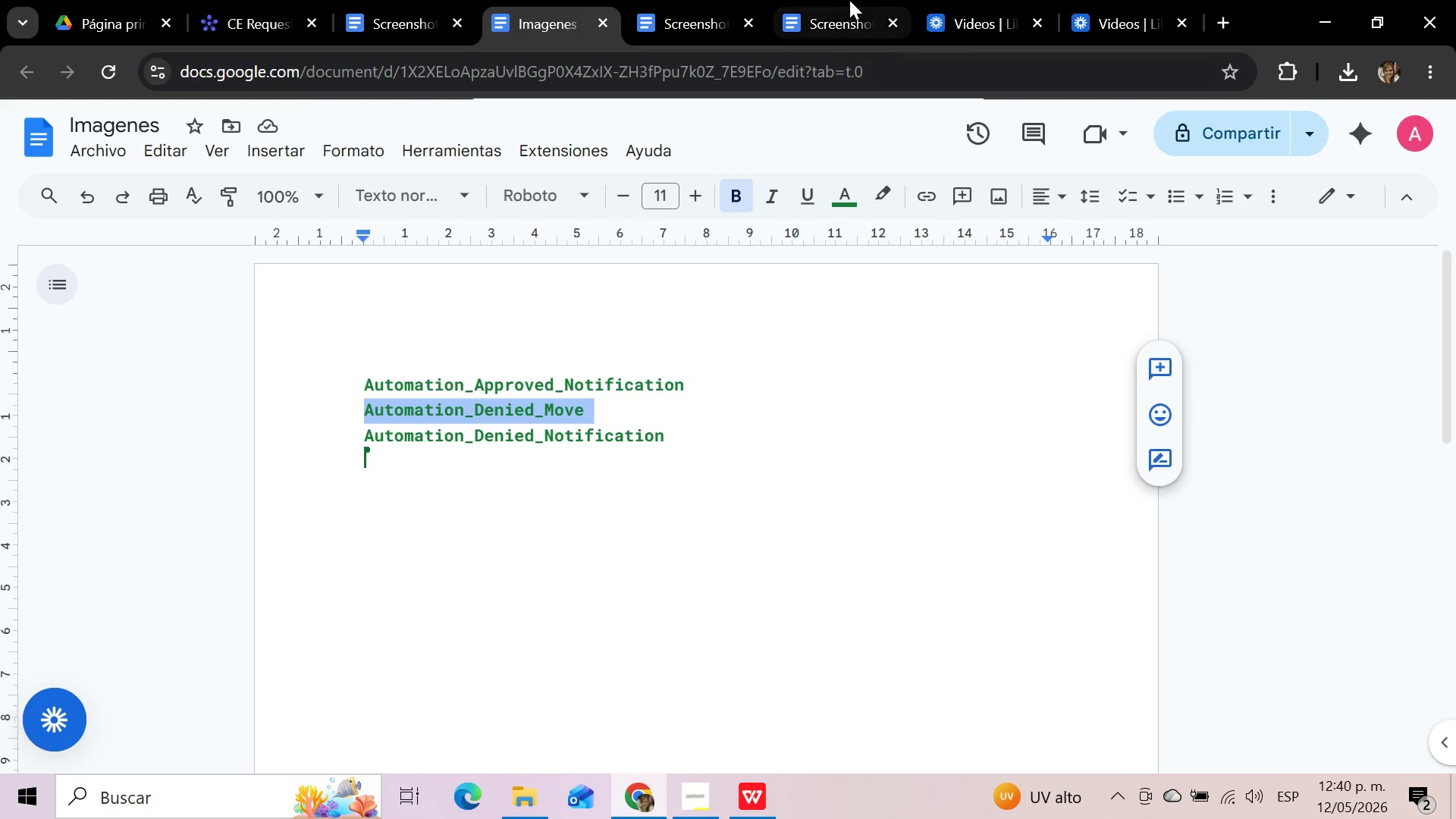 
left_click([850, 0])
 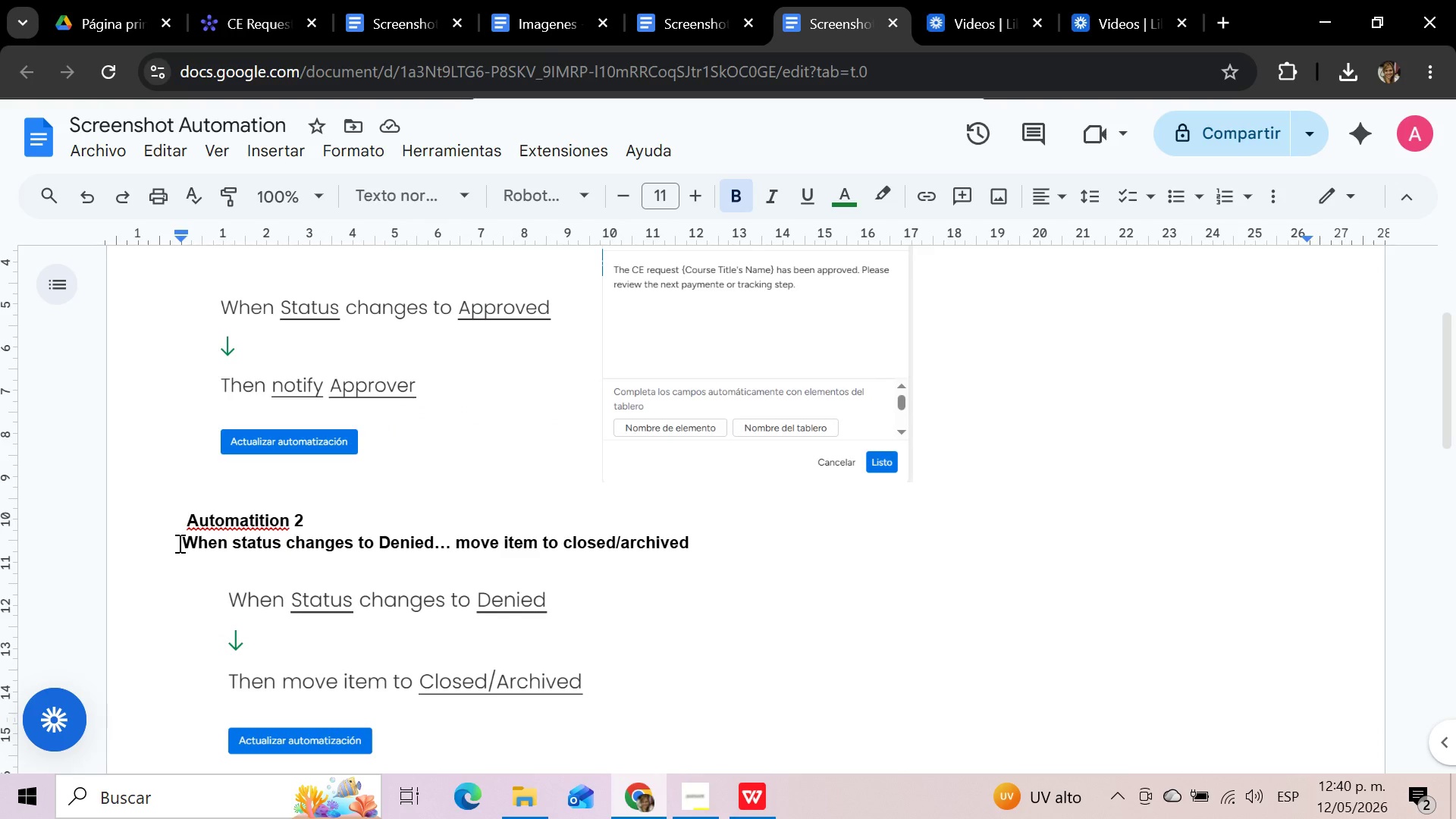 
left_click_drag(start_coordinate=[178, 541], to_coordinate=[691, 540])
 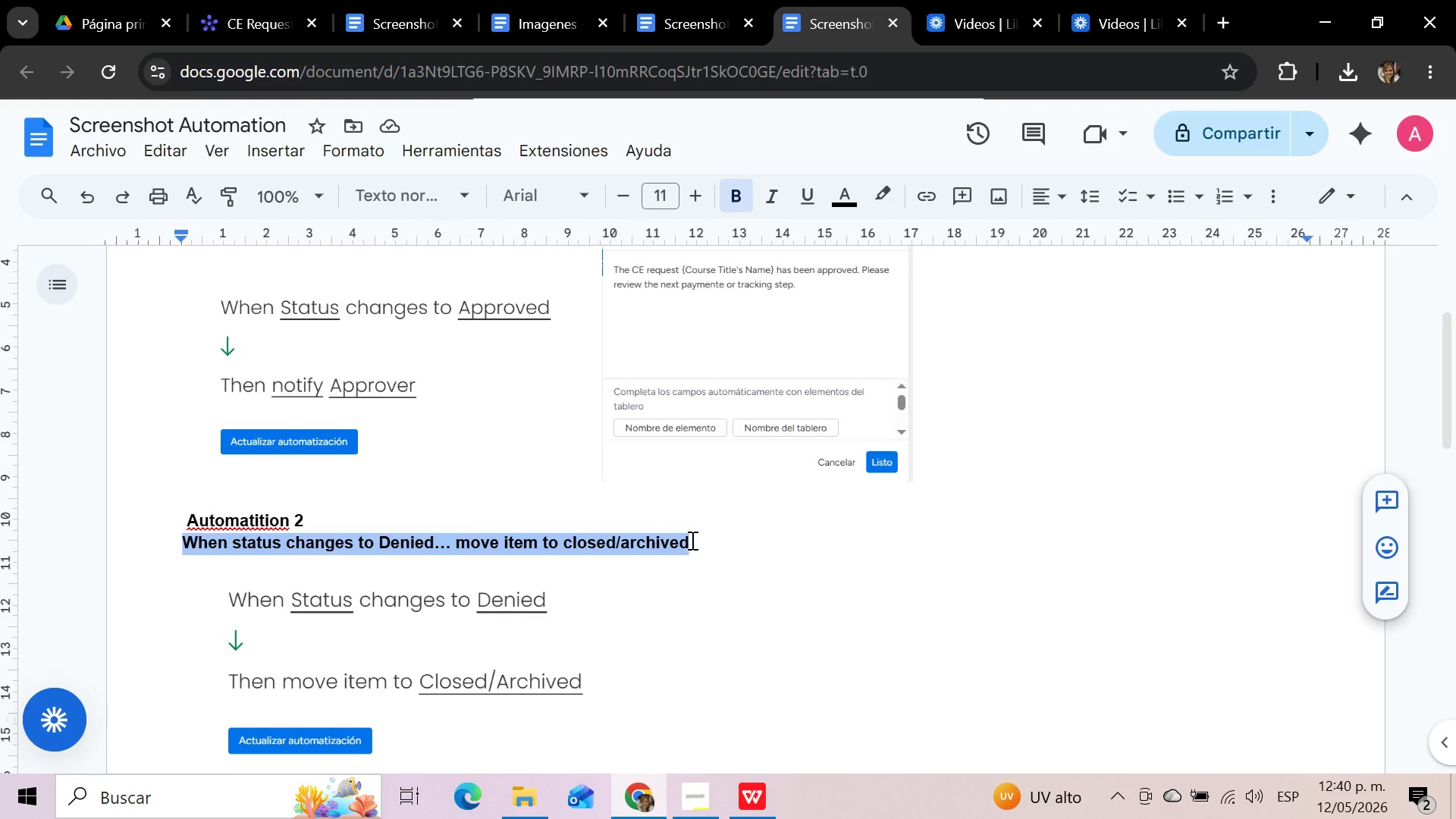 
key(Control+V)
 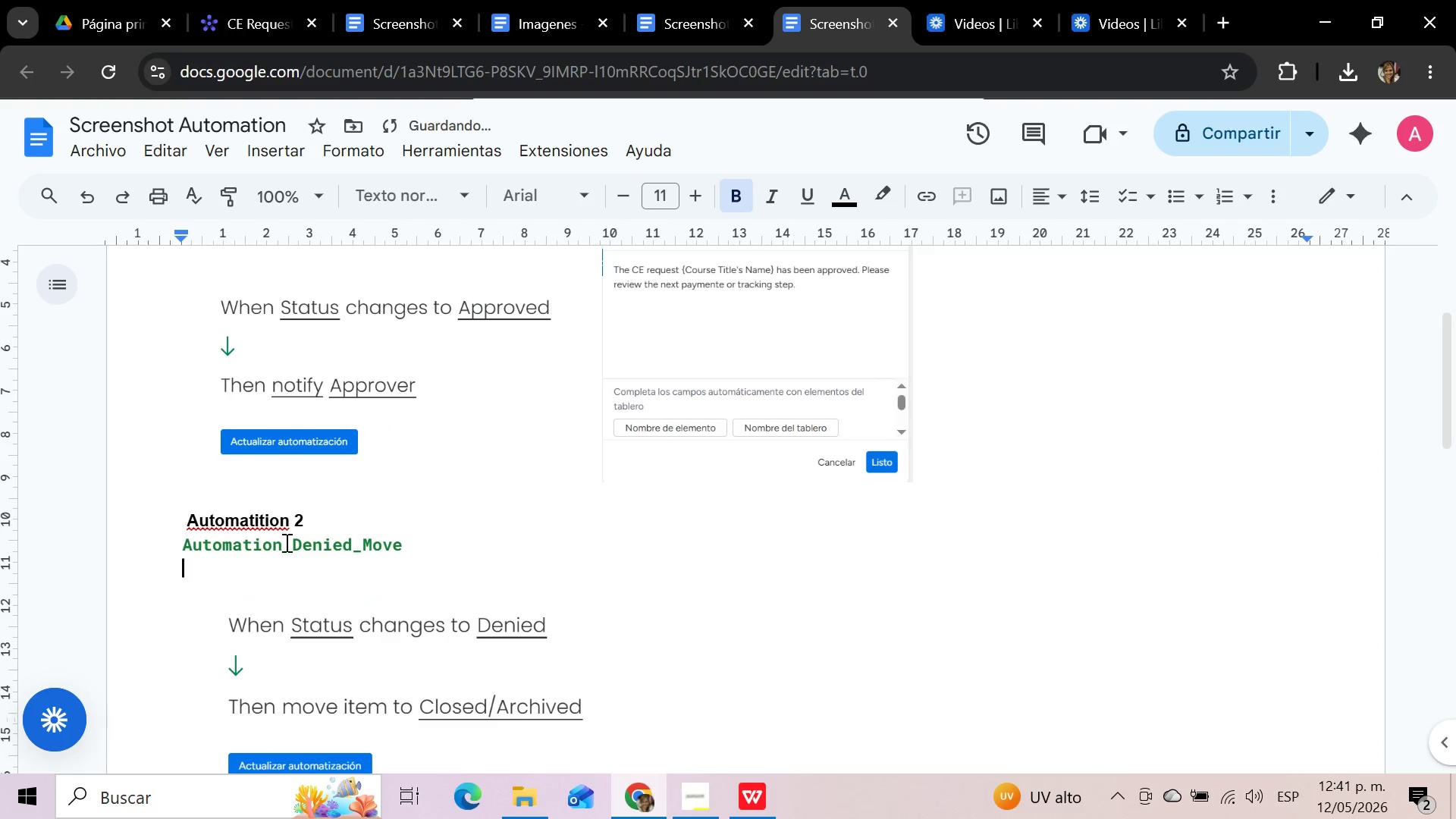 
left_click([243, 585])
 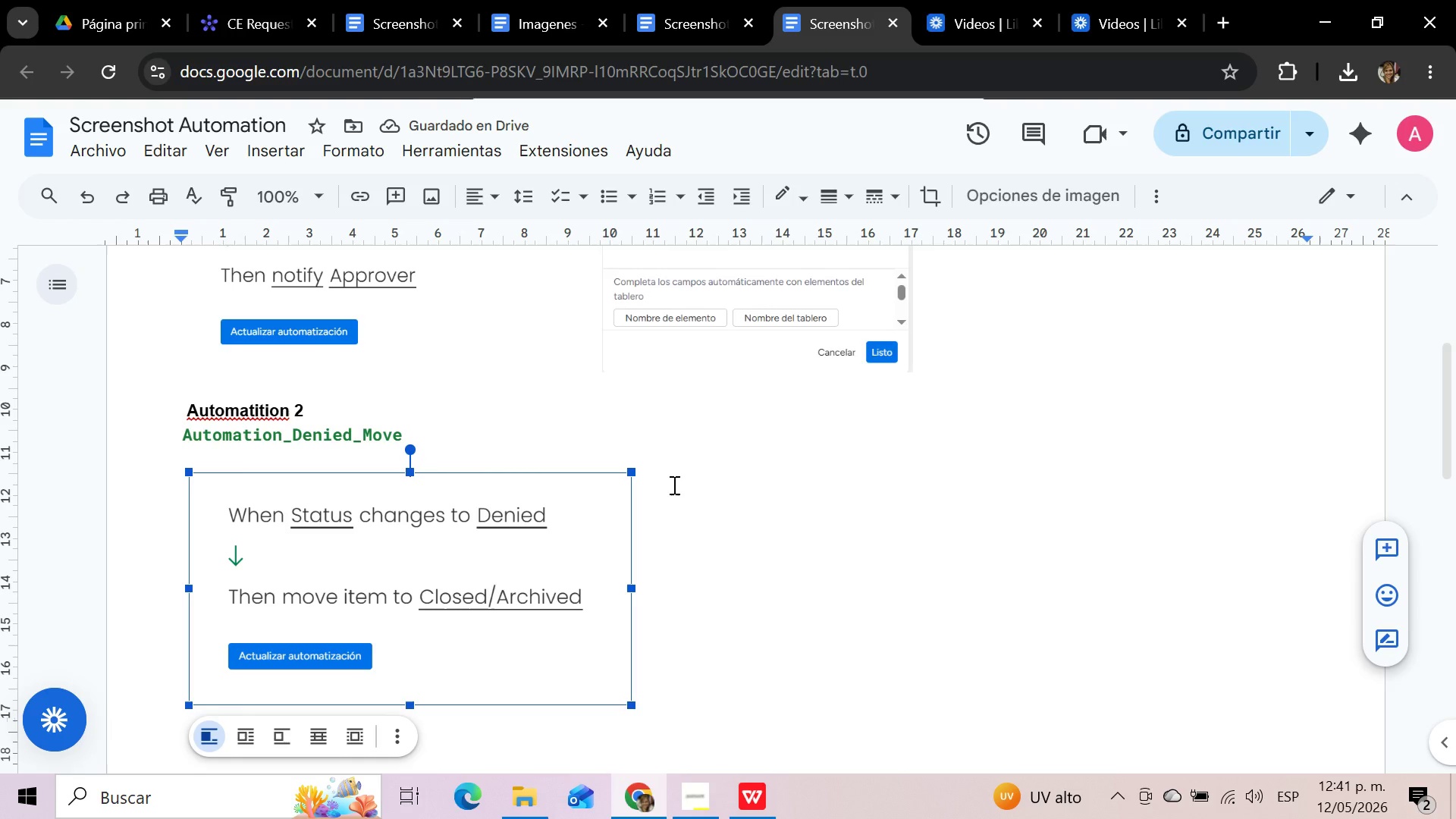 
left_click([673, 485])
 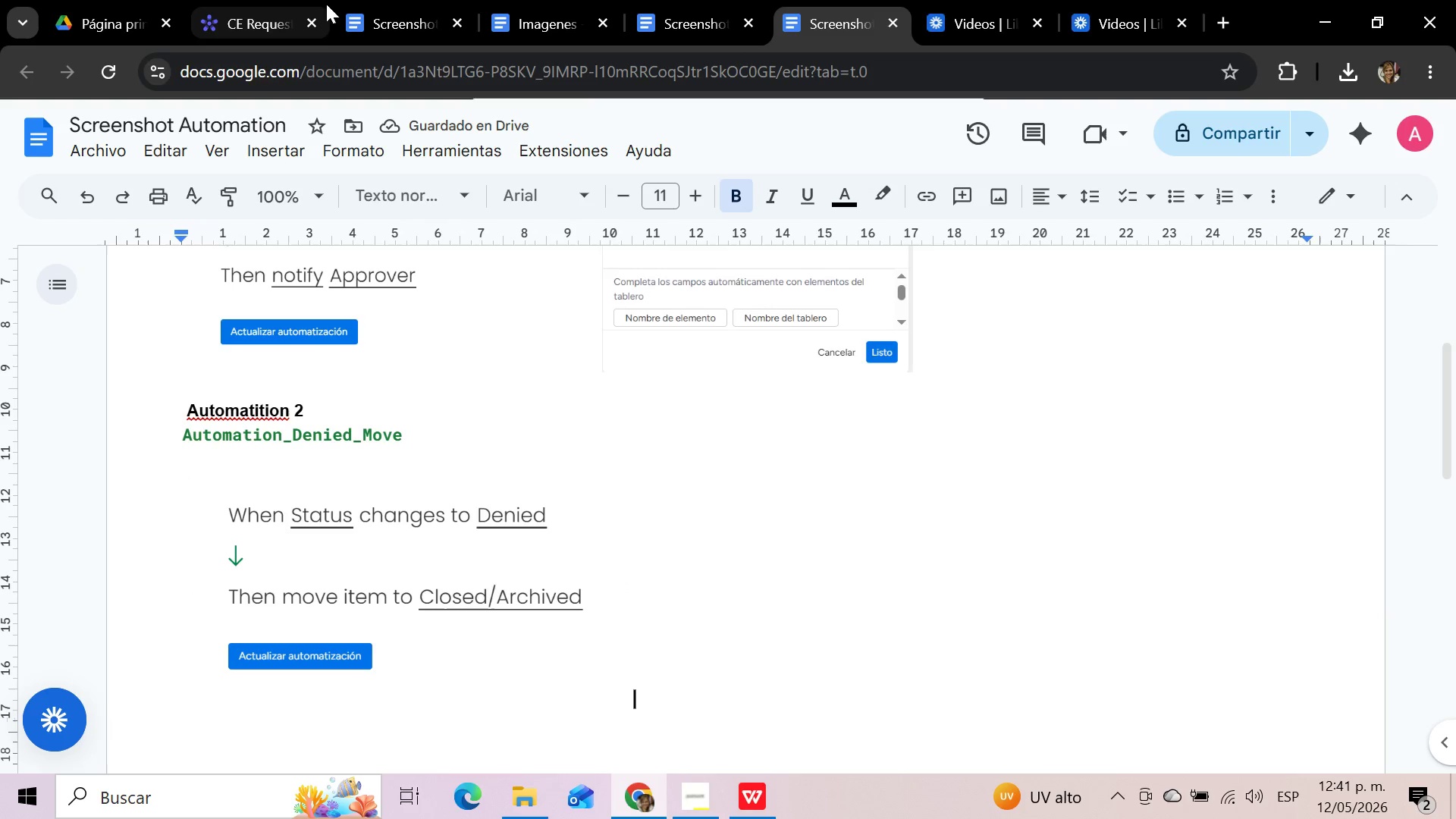 
left_click([526, 1])
 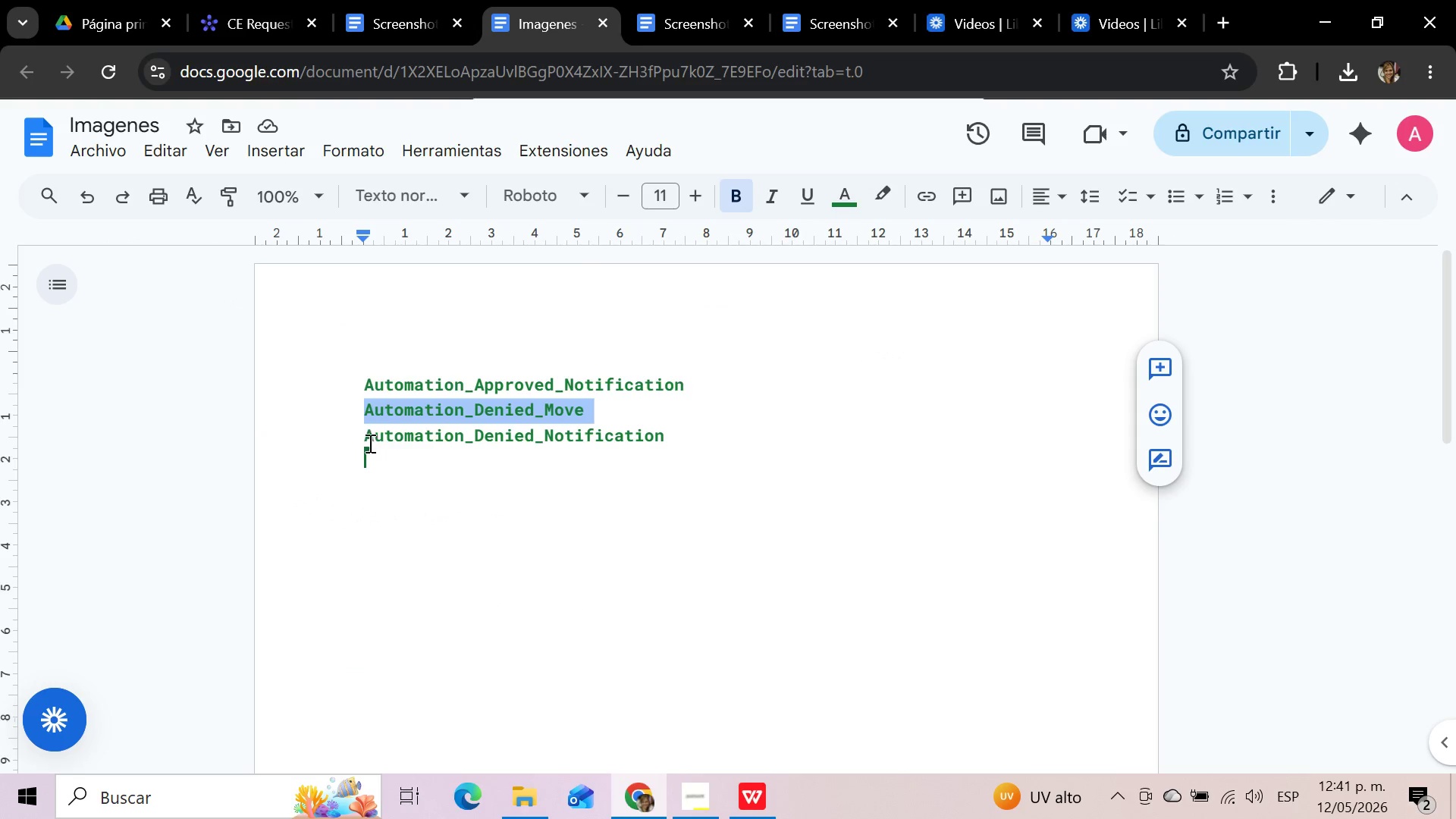 
left_click_drag(start_coordinate=[365, 441], to_coordinate=[672, 438])
 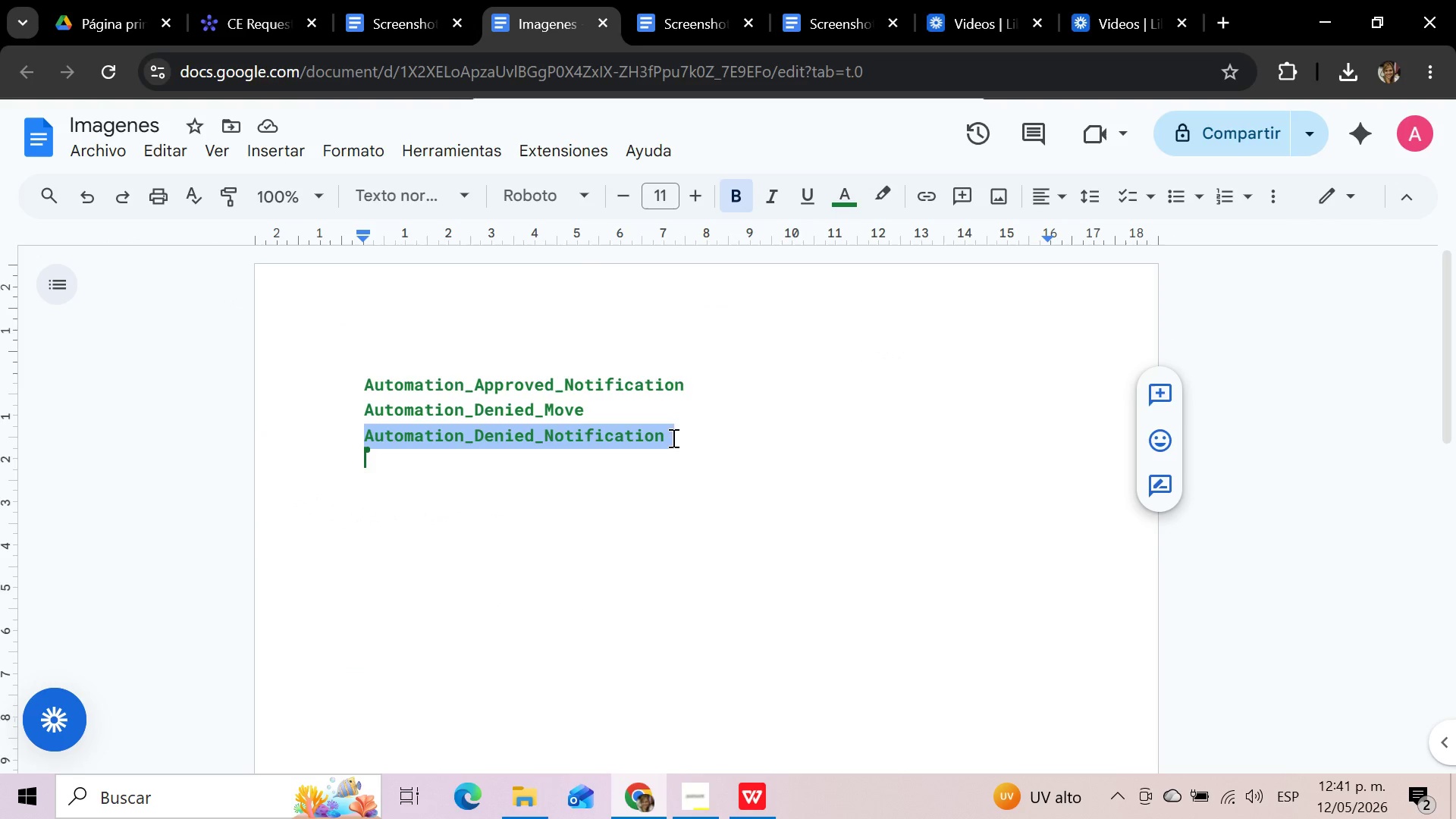 
key(Control+C)
 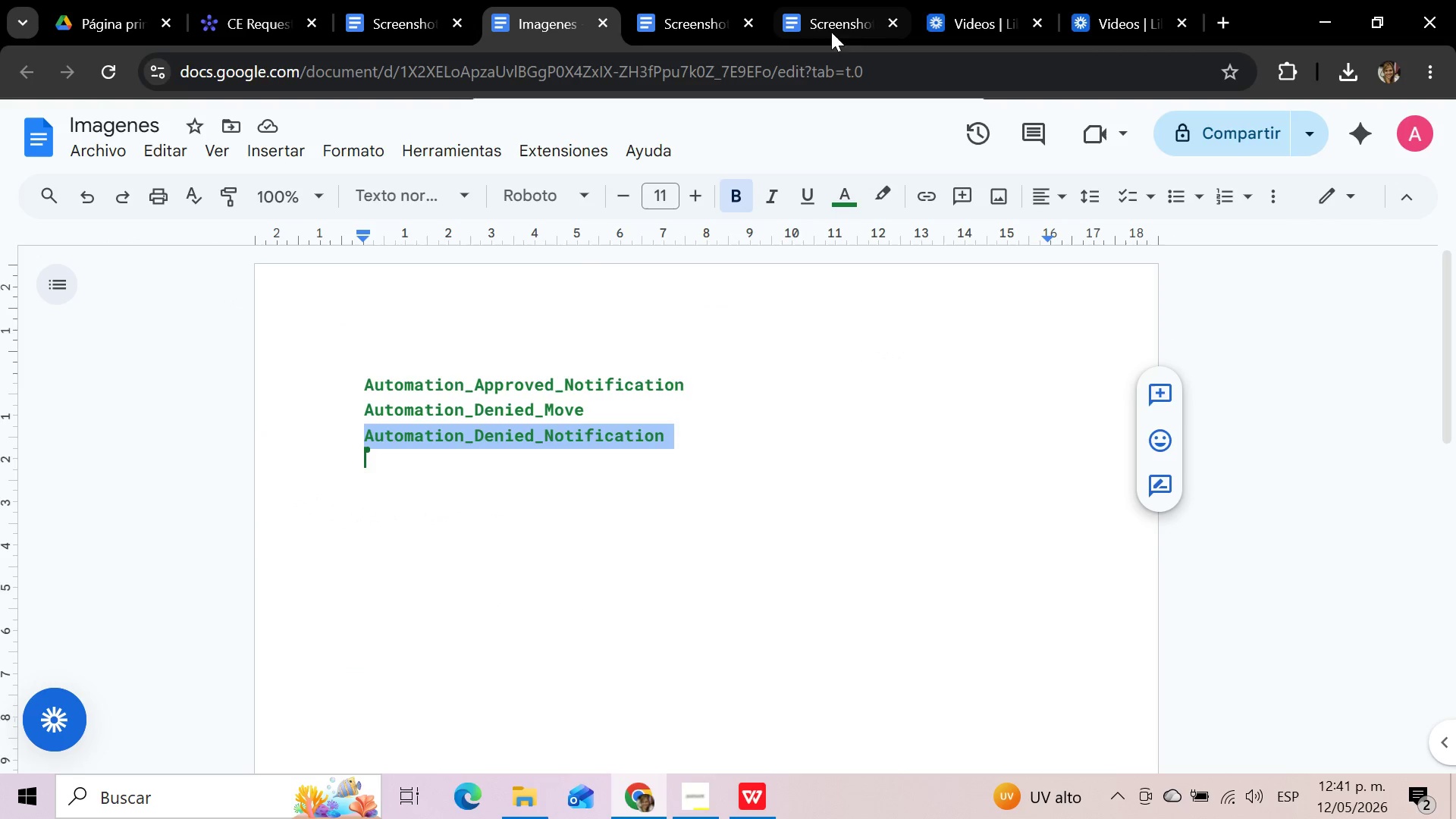 
left_click([831, 24])
 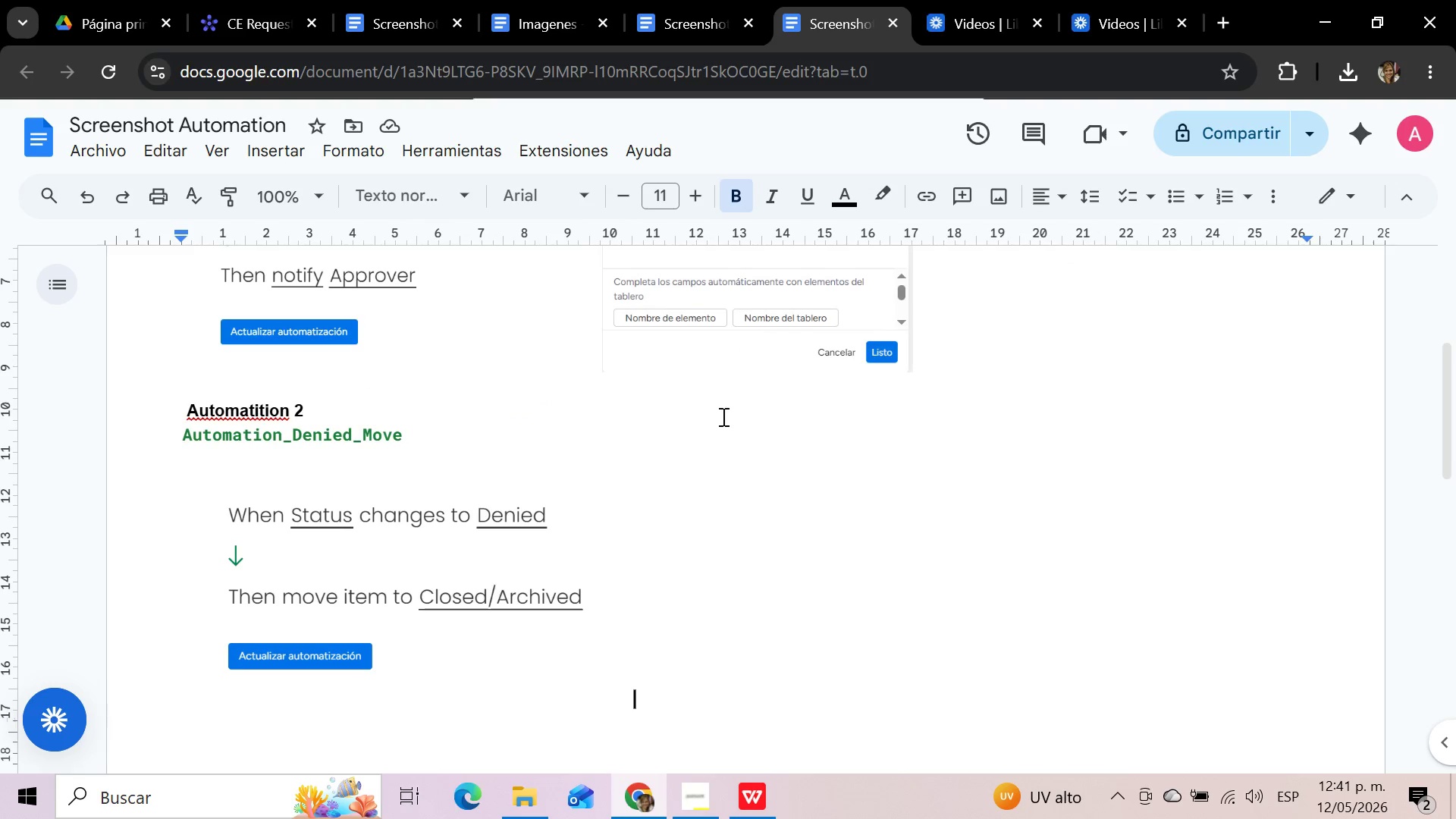 
scroll: coordinate [720, 419], scroll_direction: down, amount: 4.0
 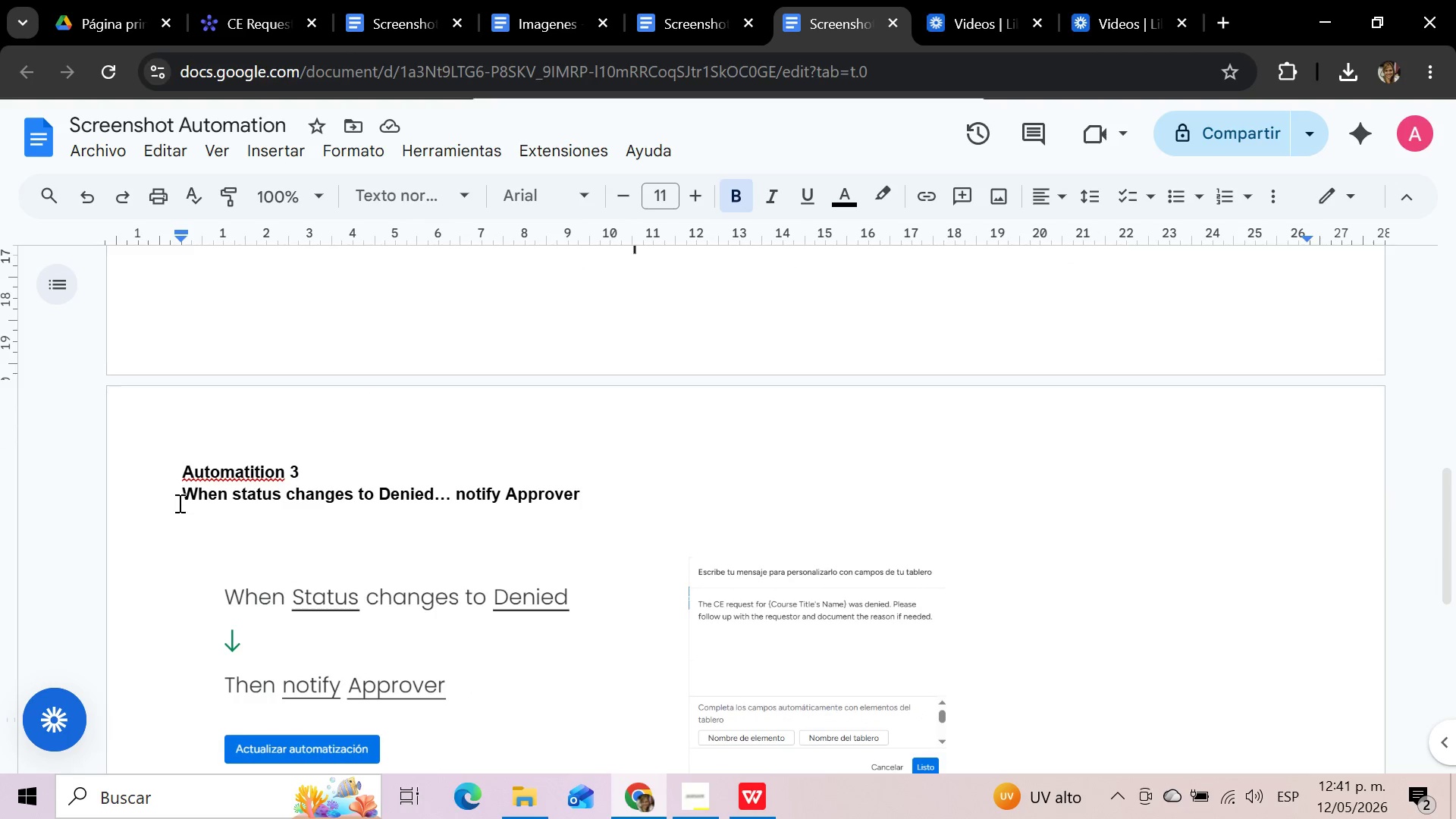 
left_click_drag(start_coordinate=[180, 497], to_coordinate=[593, 486])
 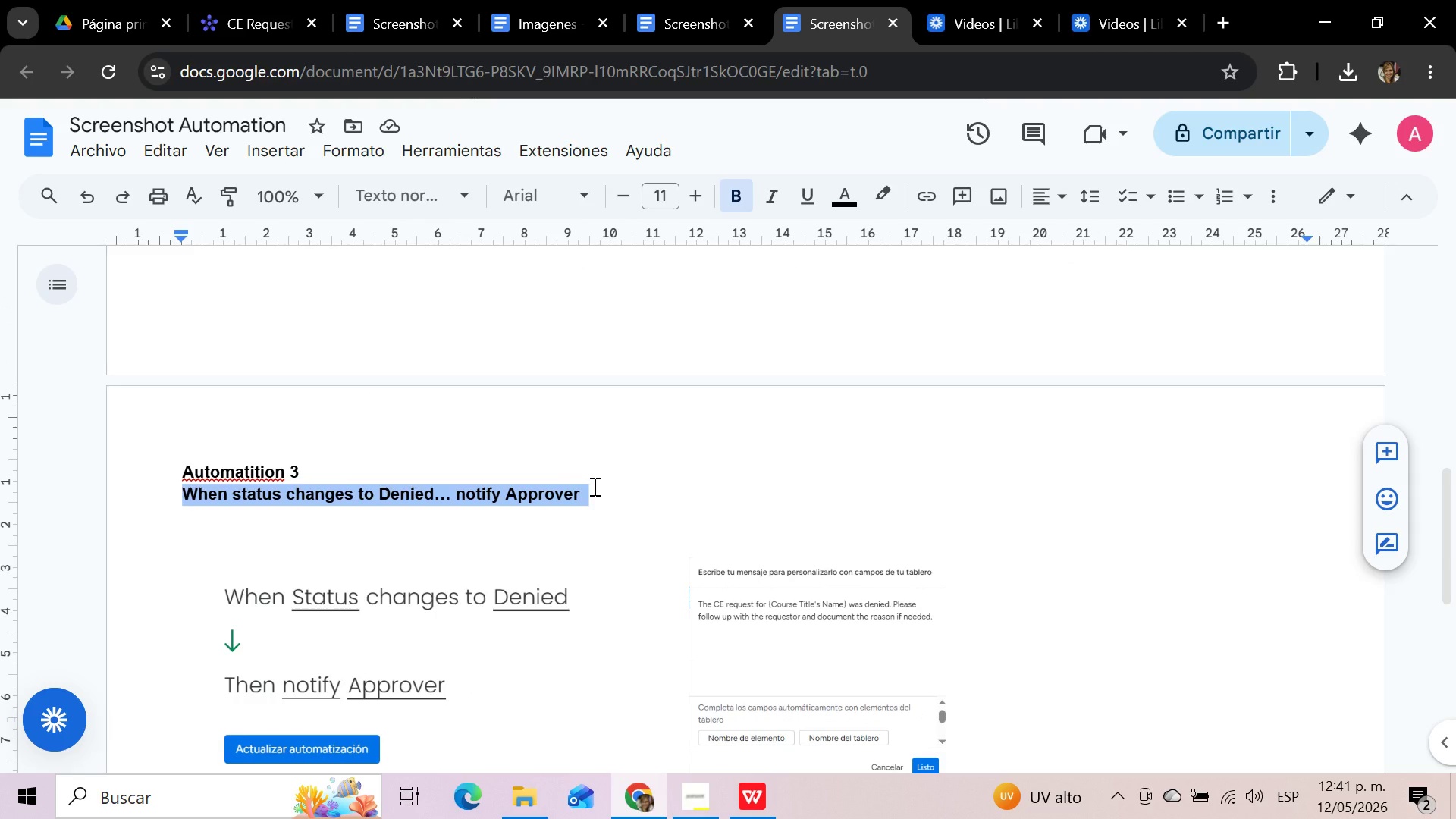 
key(Control+V)
 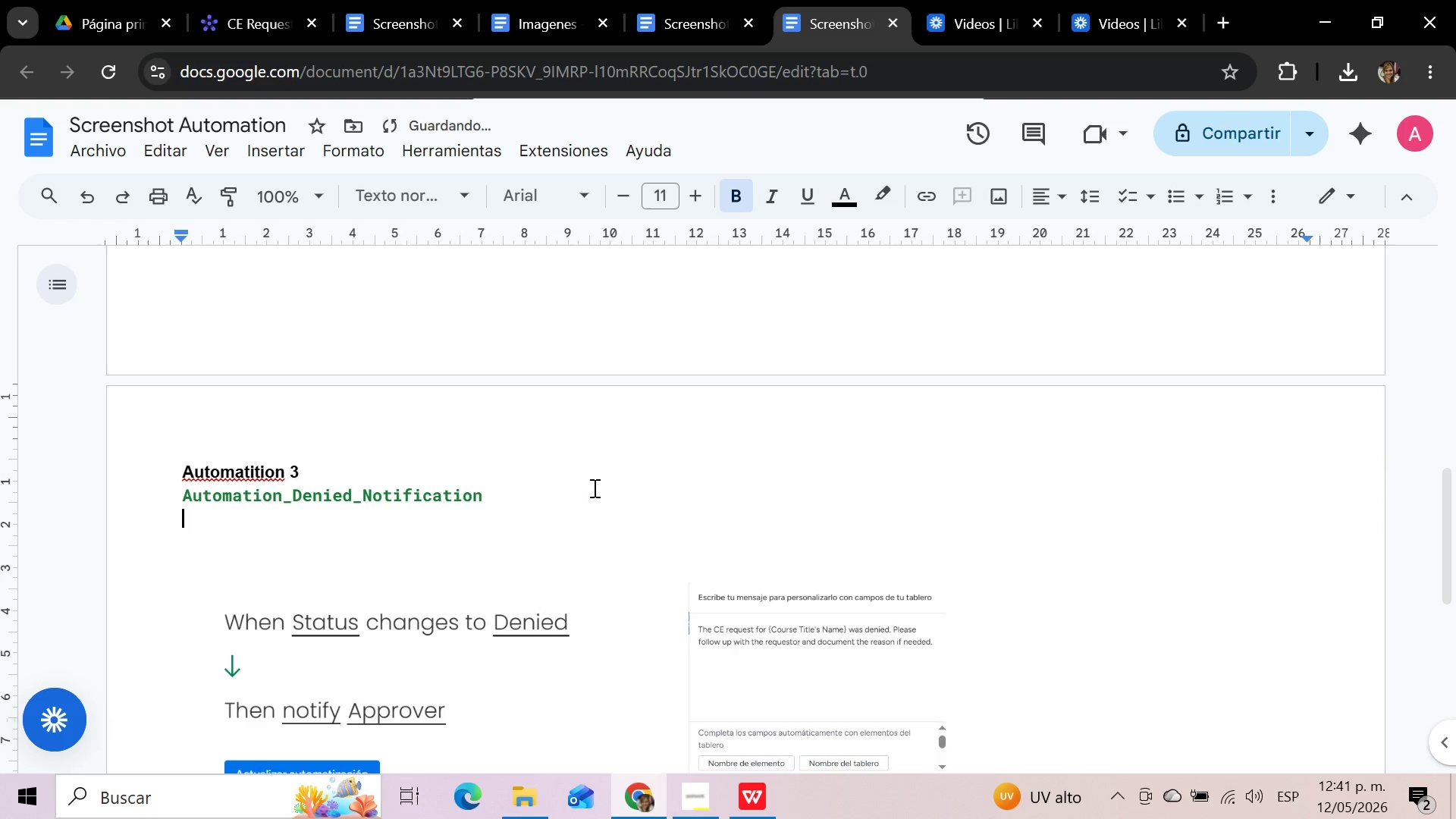 
left_click([341, 551])
 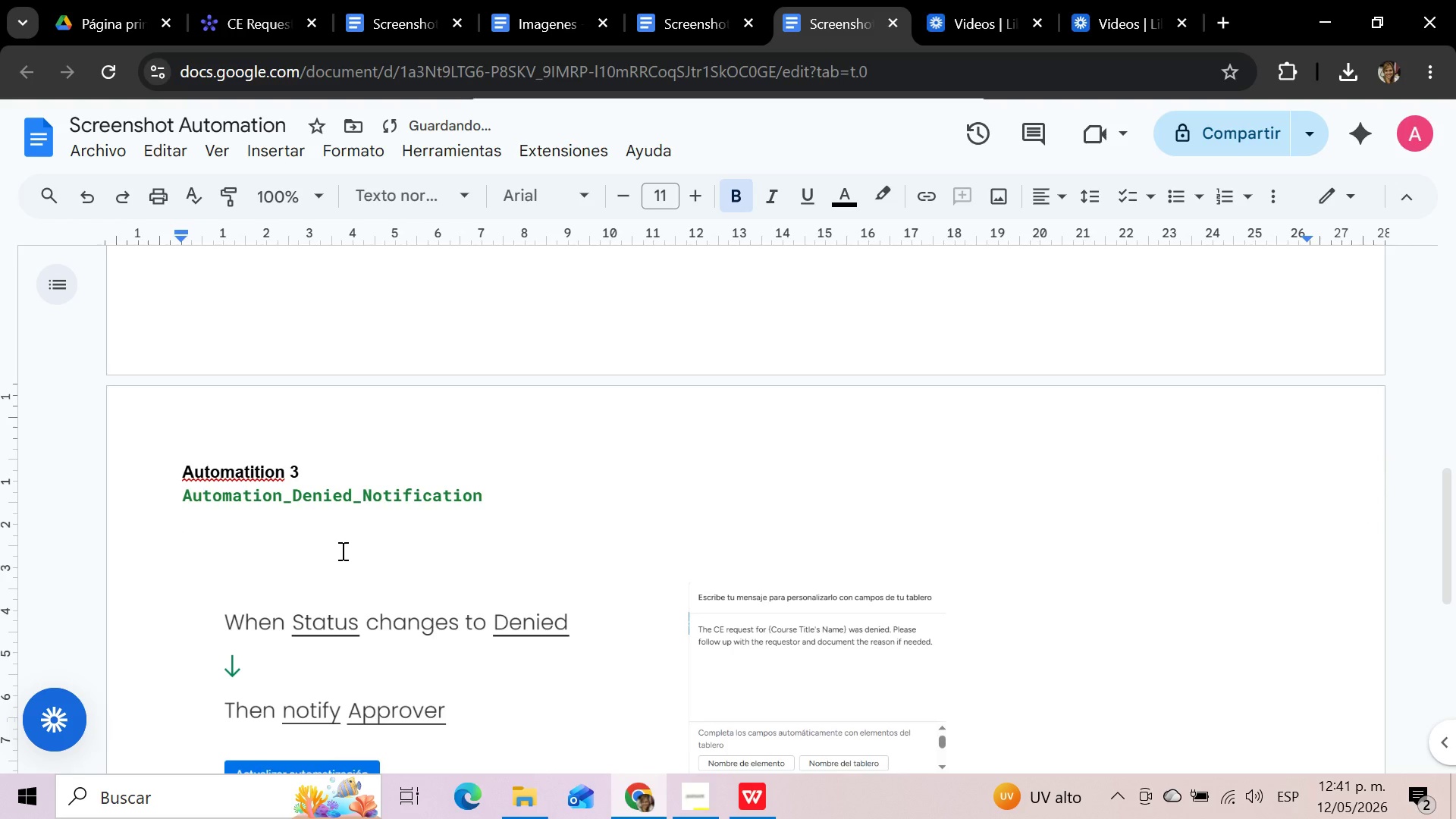 
key(Backspace)
 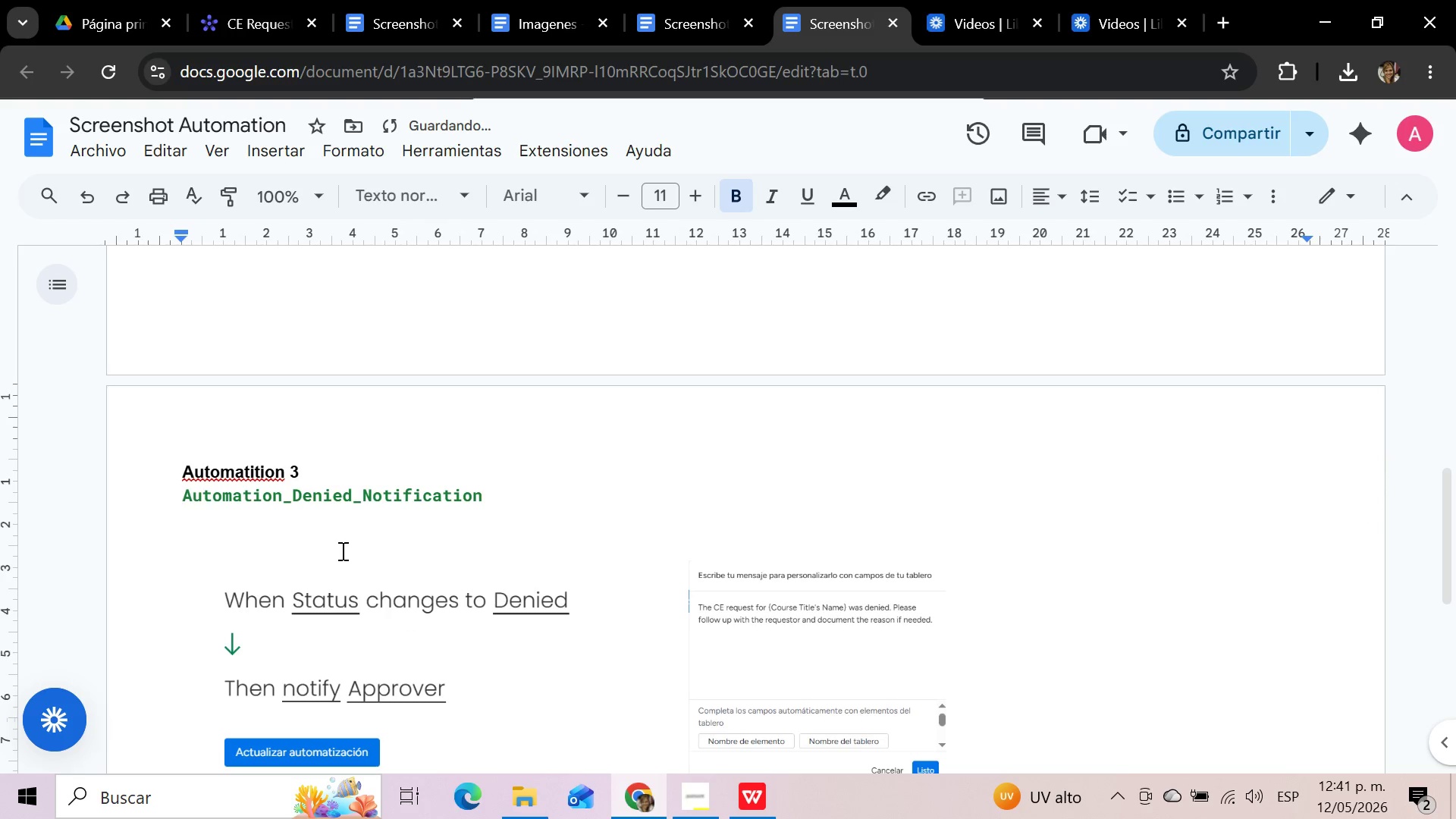 
scroll: coordinate [341, 551], scroll_direction: up, amount: 12.0
 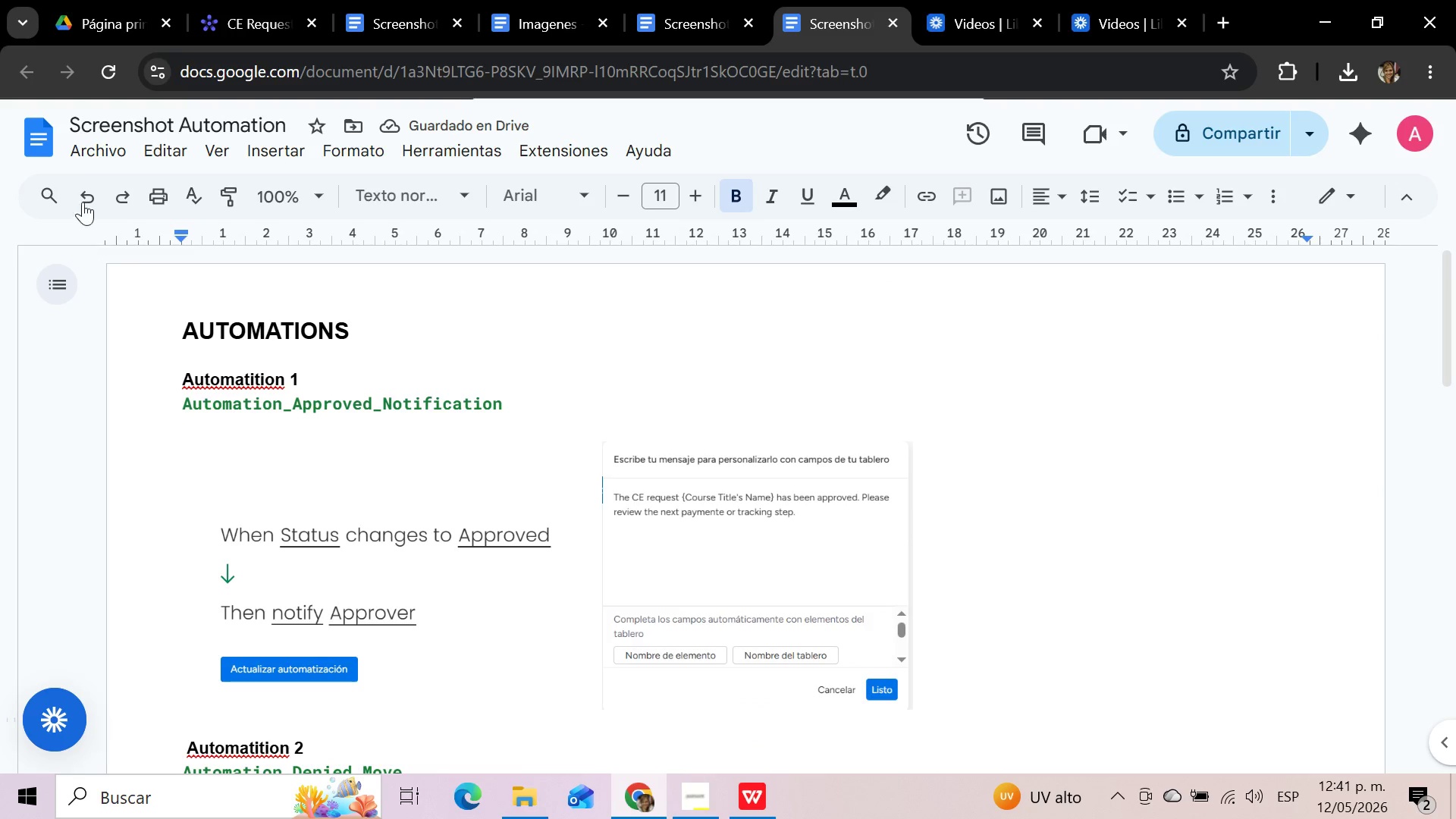 
left_click([86, 141])
 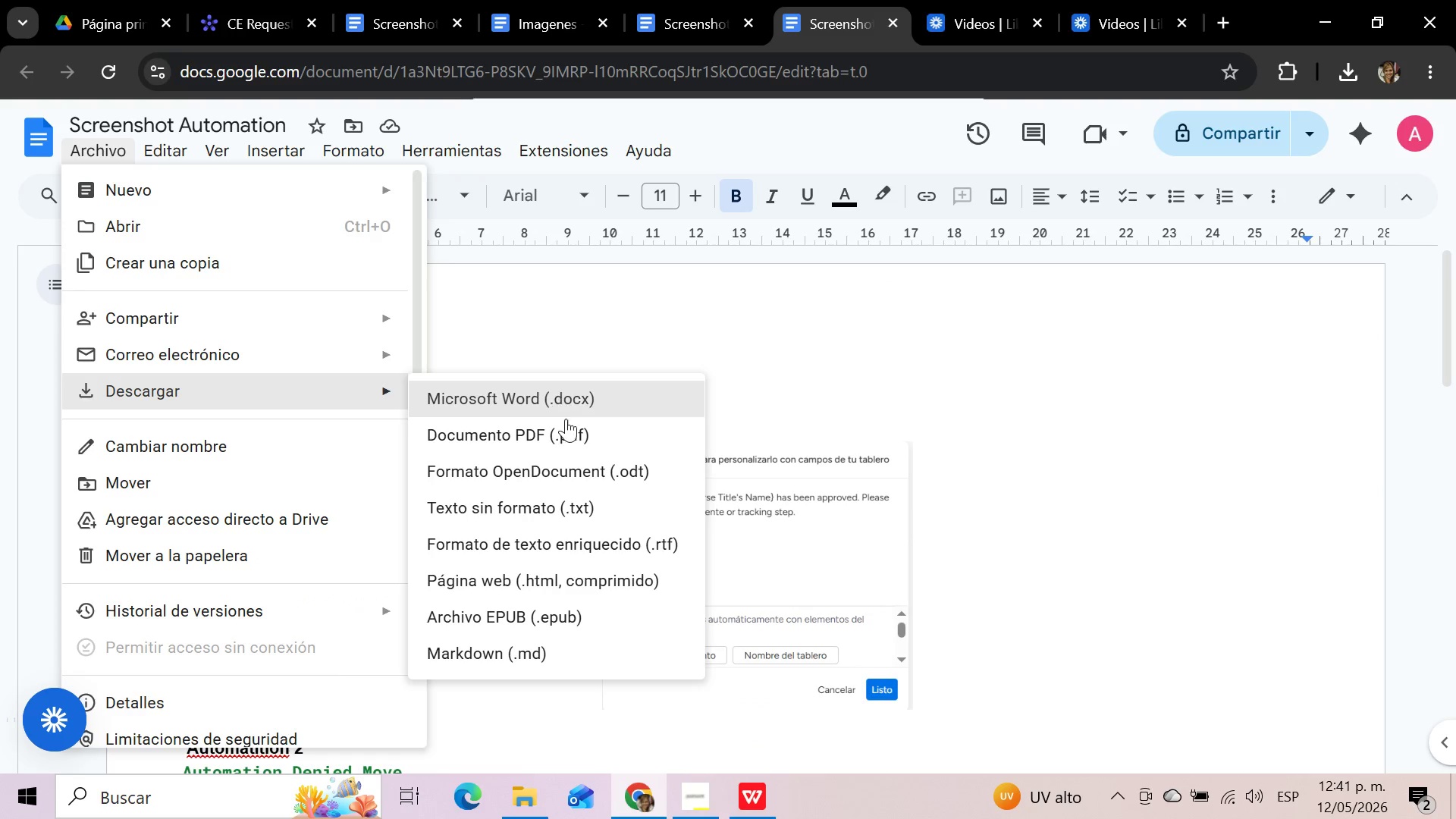 
left_click([565, 430])